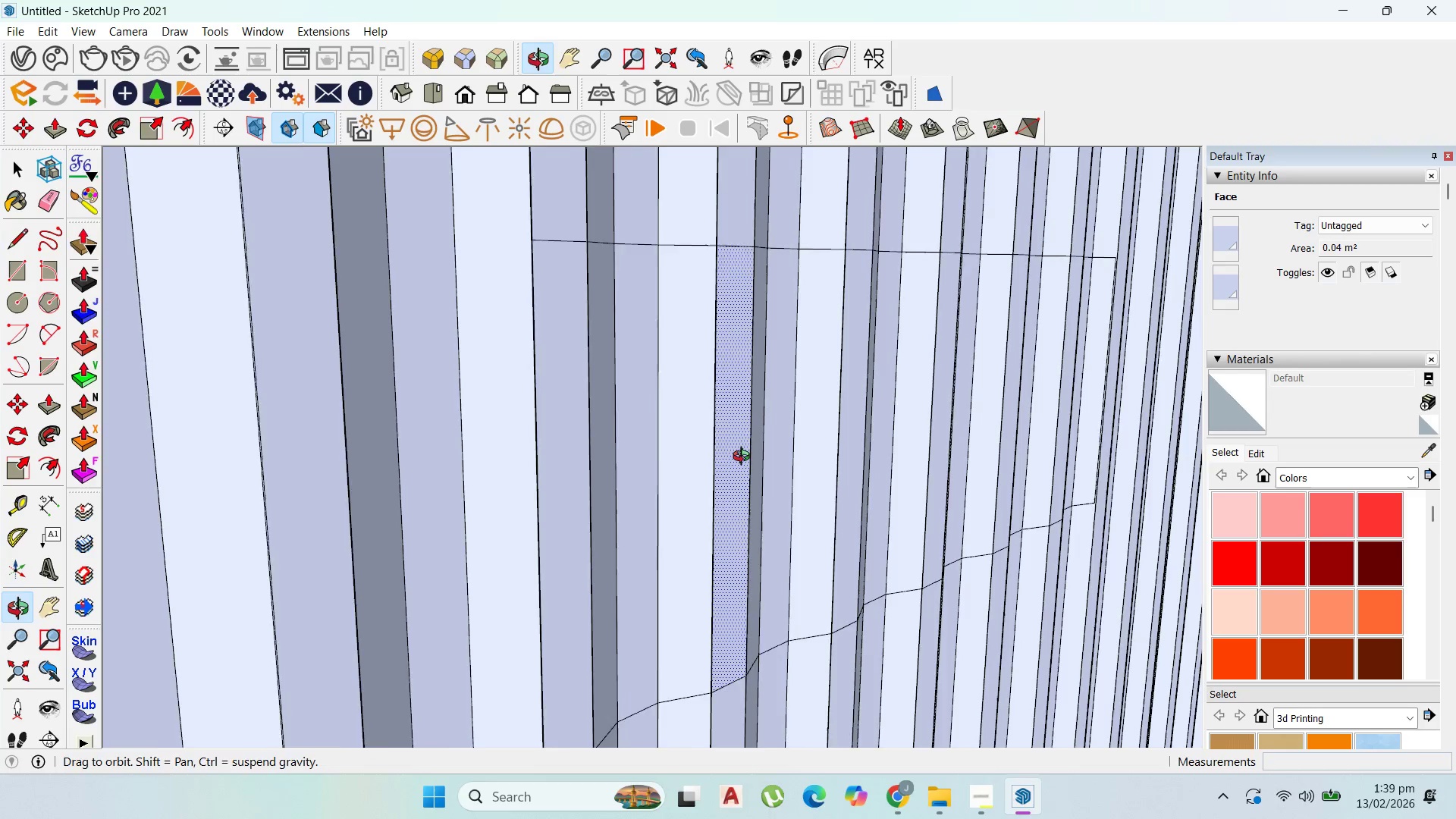 
left_click([739, 444])
 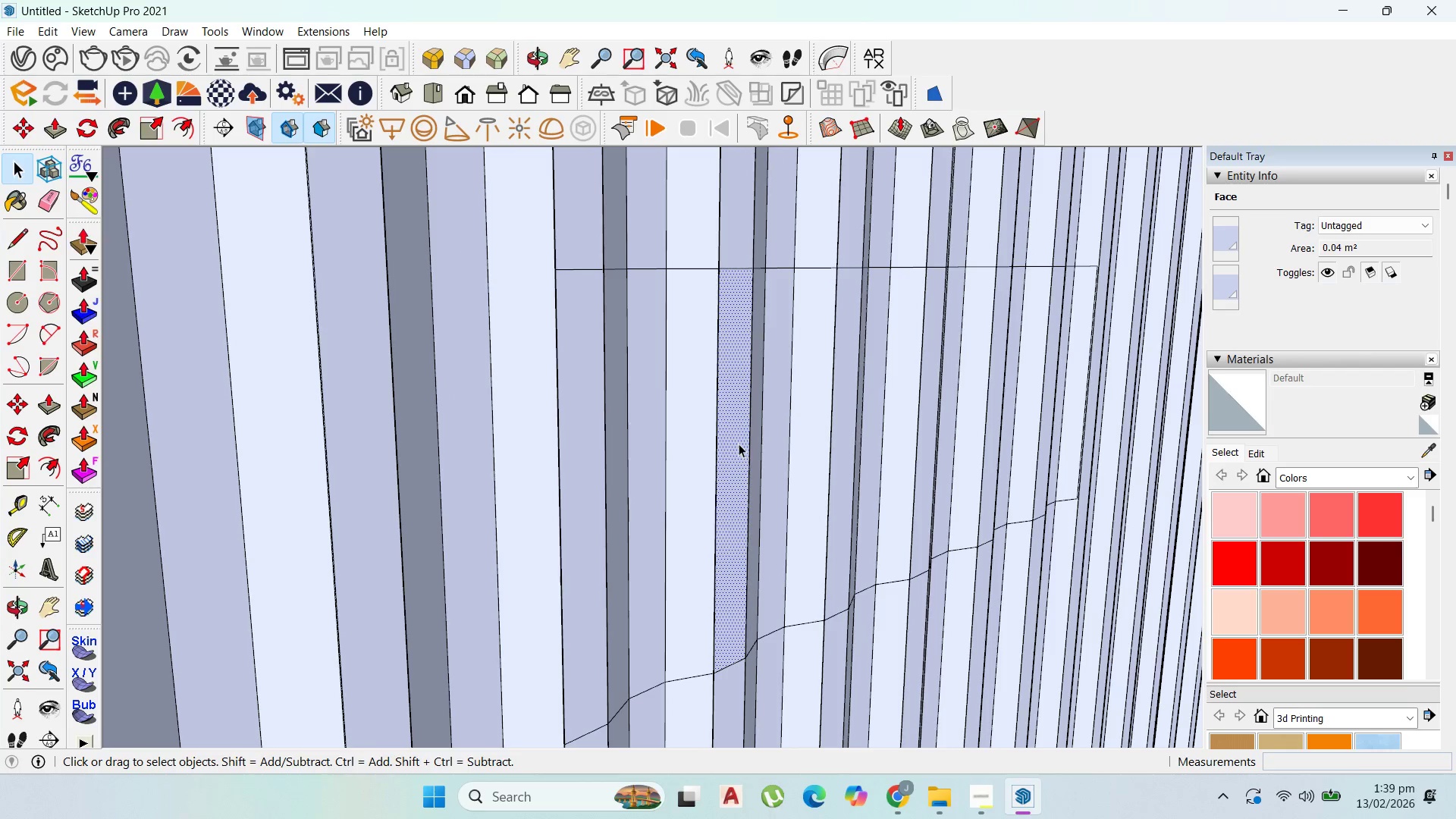 
scroll: coordinate [745, 458], scroll_direction: down, amount: 1.0
 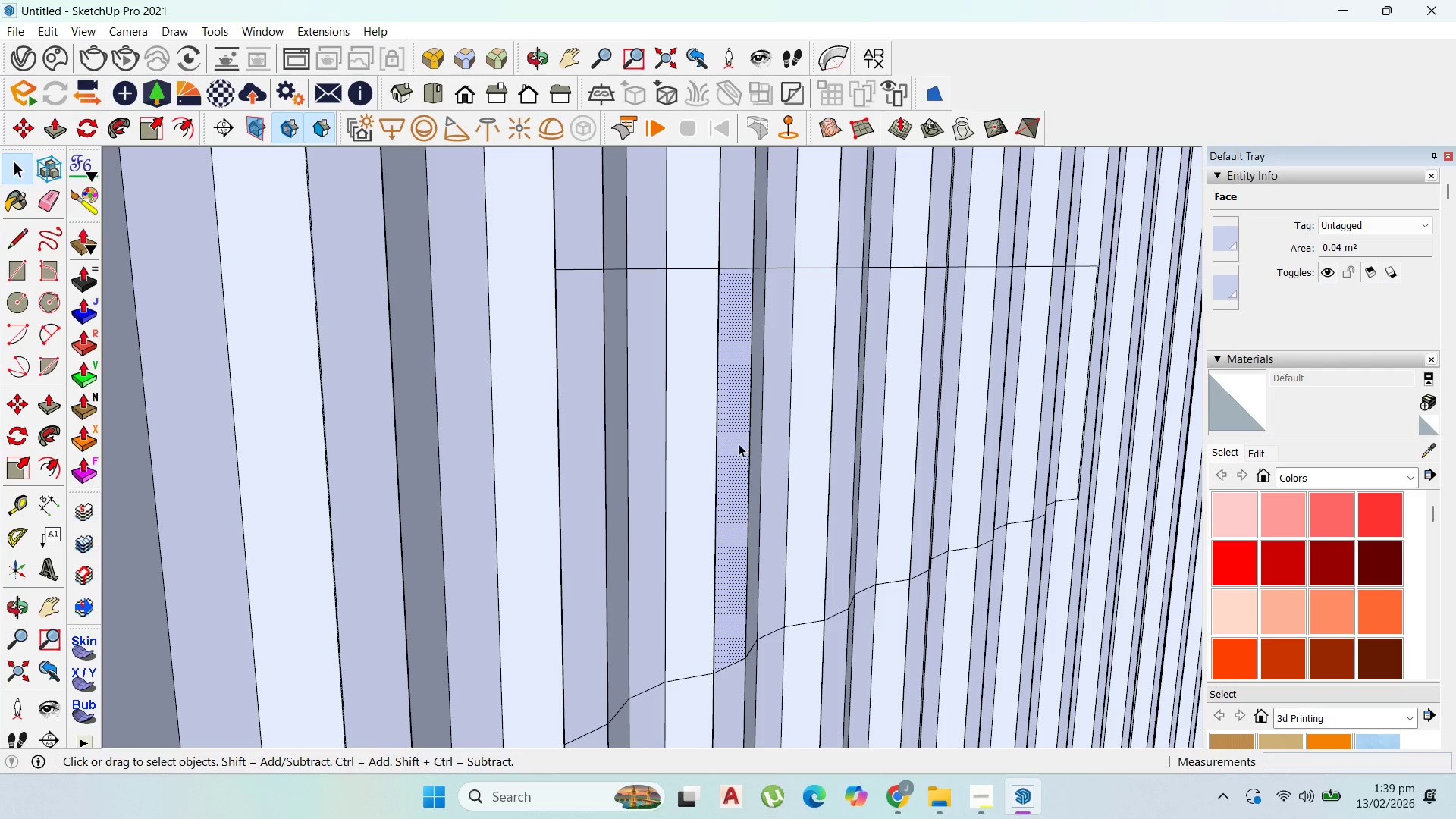 
double_click([739, 444])
 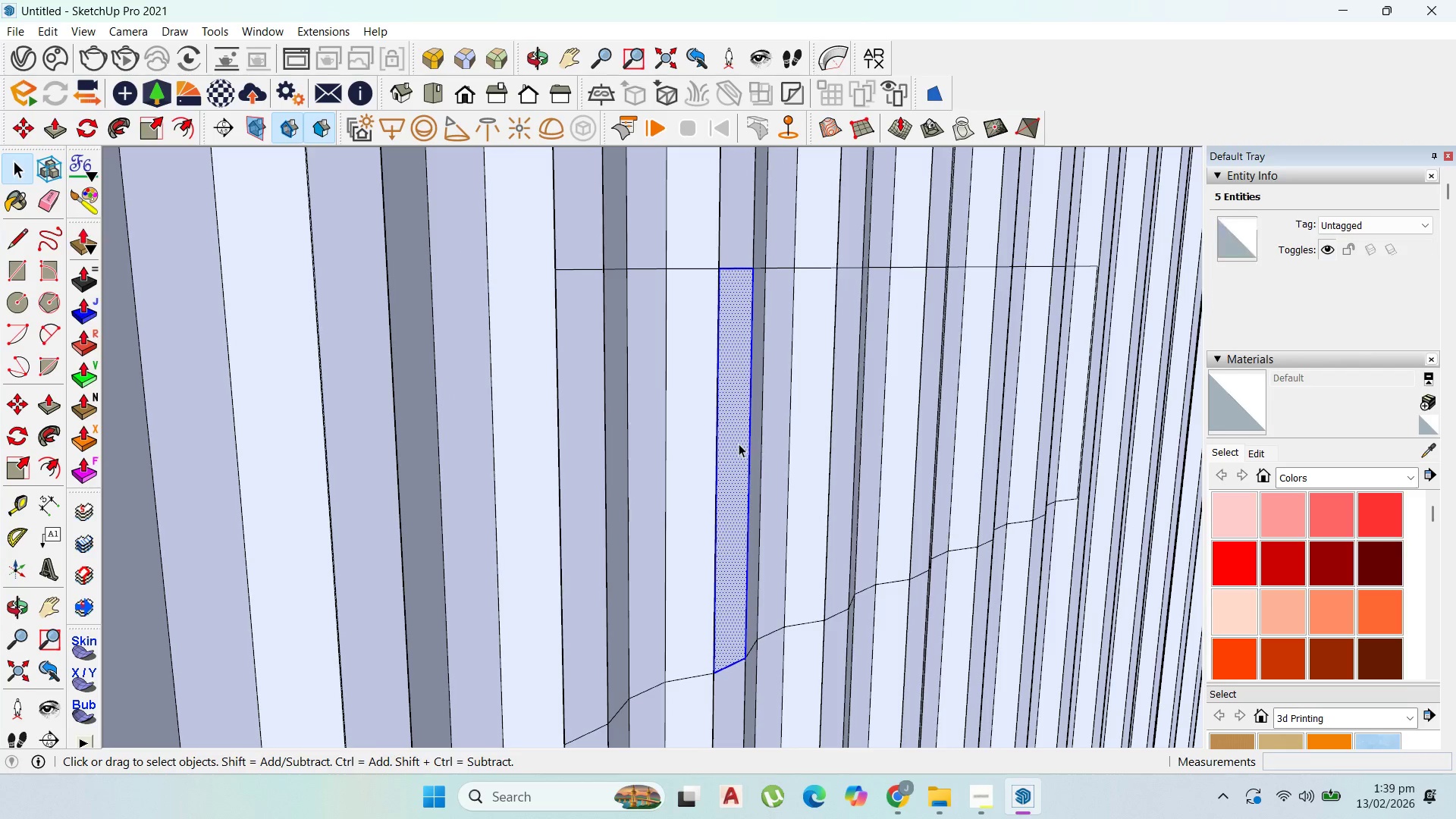 
key(Delete)
 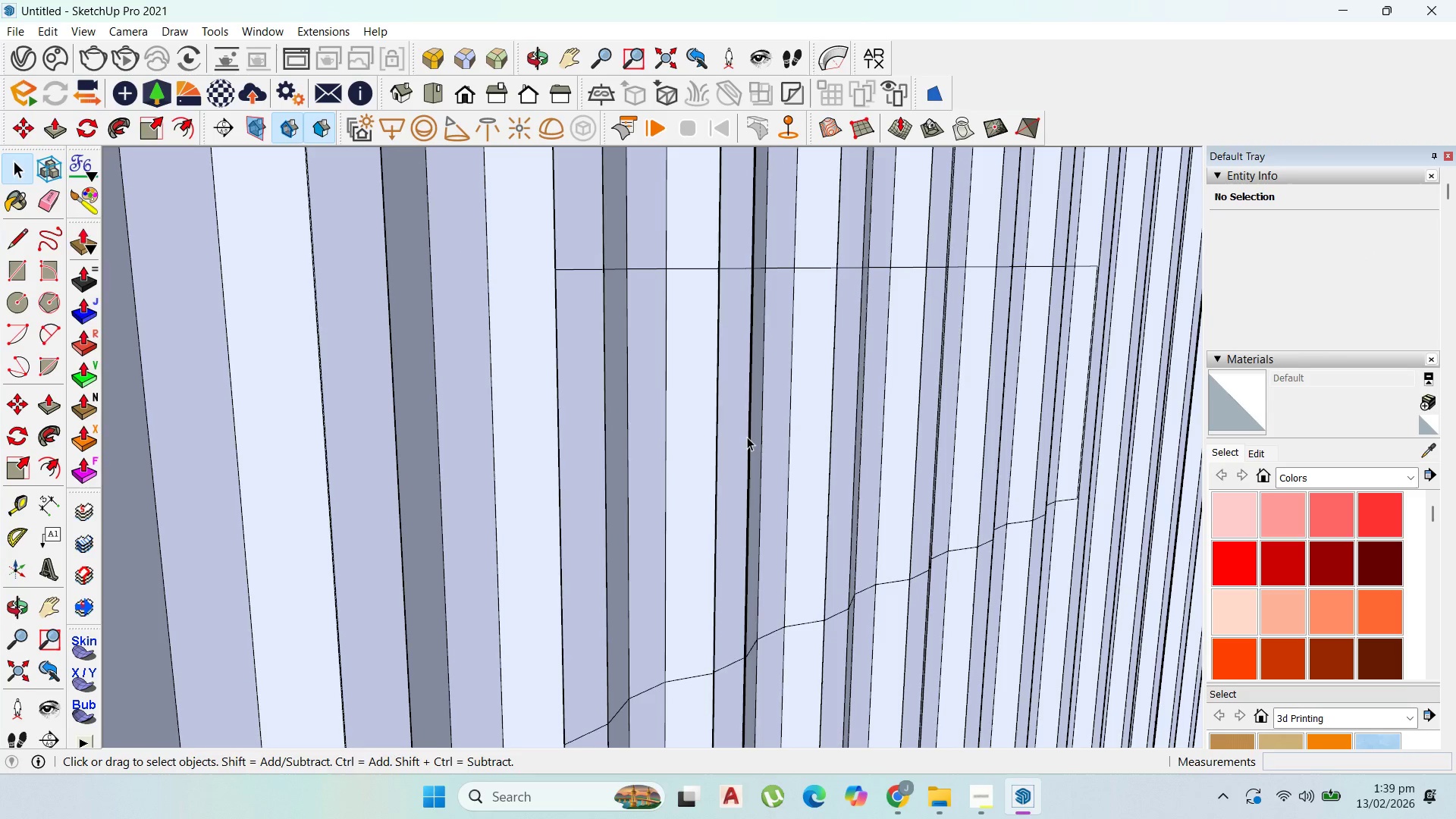 
scroll: coordinate [747, 437], scroll_direction: up, amount: 1.0
 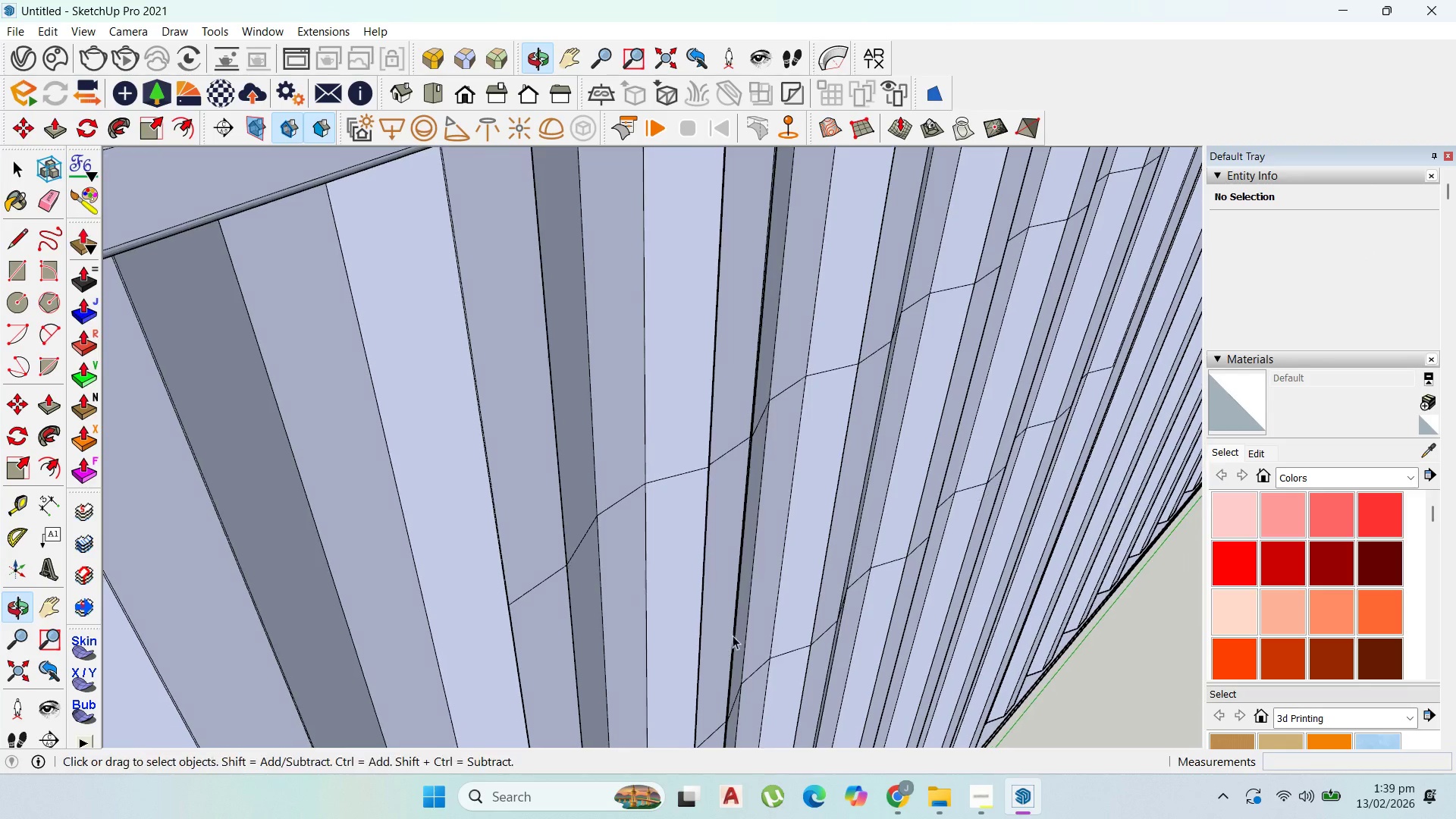 
key(Control+Z)
 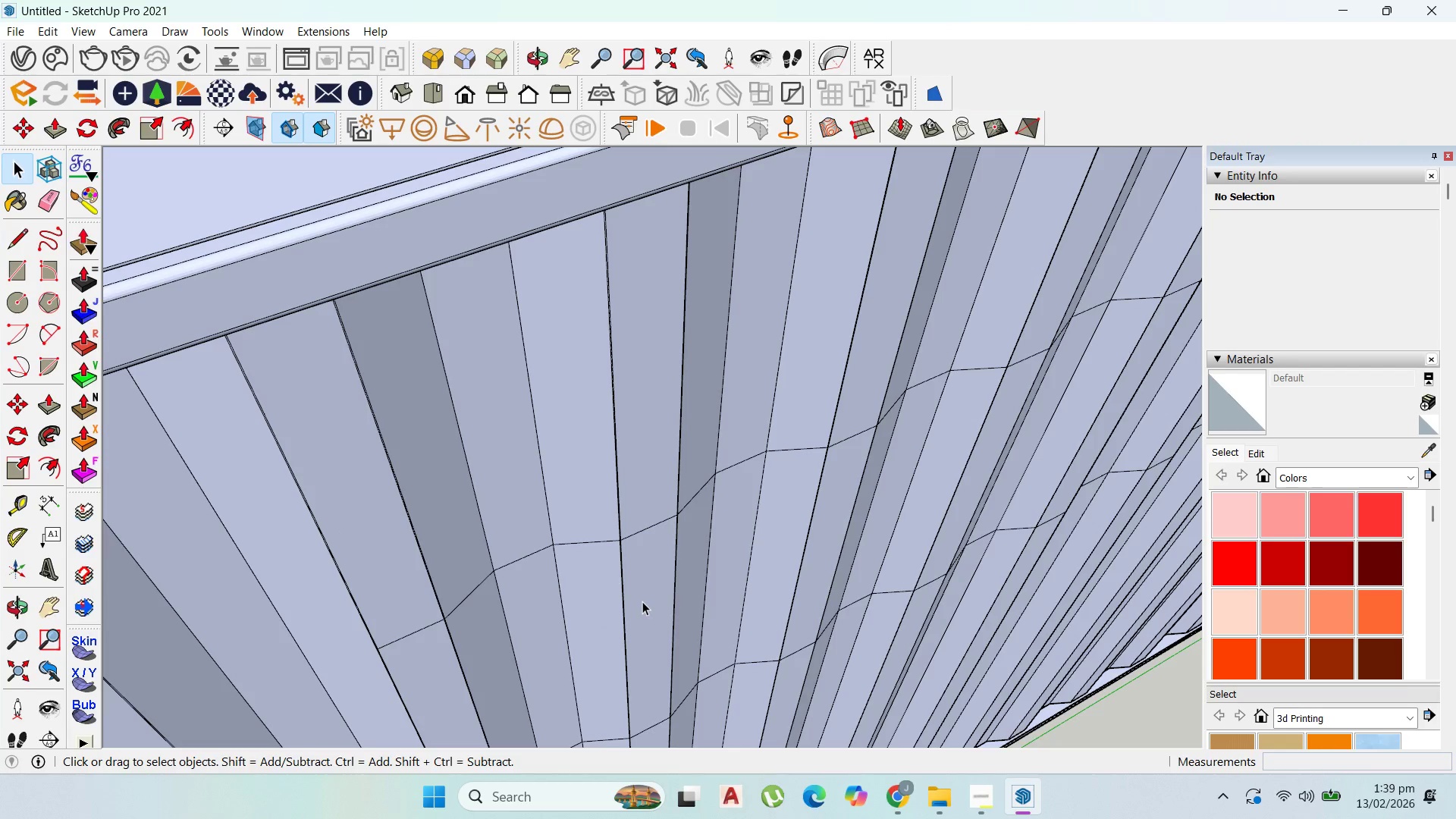 
scroll: coordinate [653, 629], scroll_direction: up, amount: 7.0
 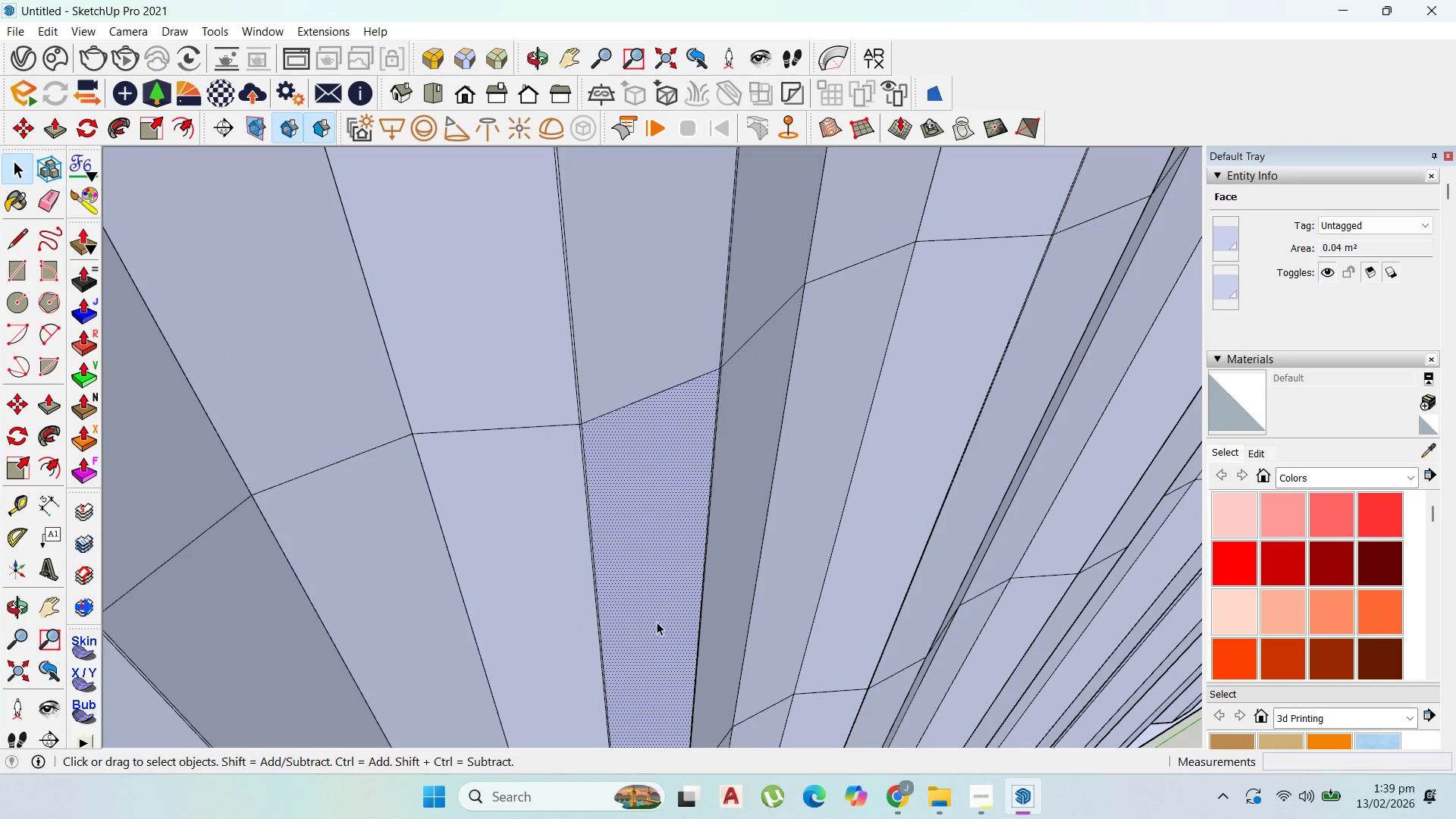 
key(P)
 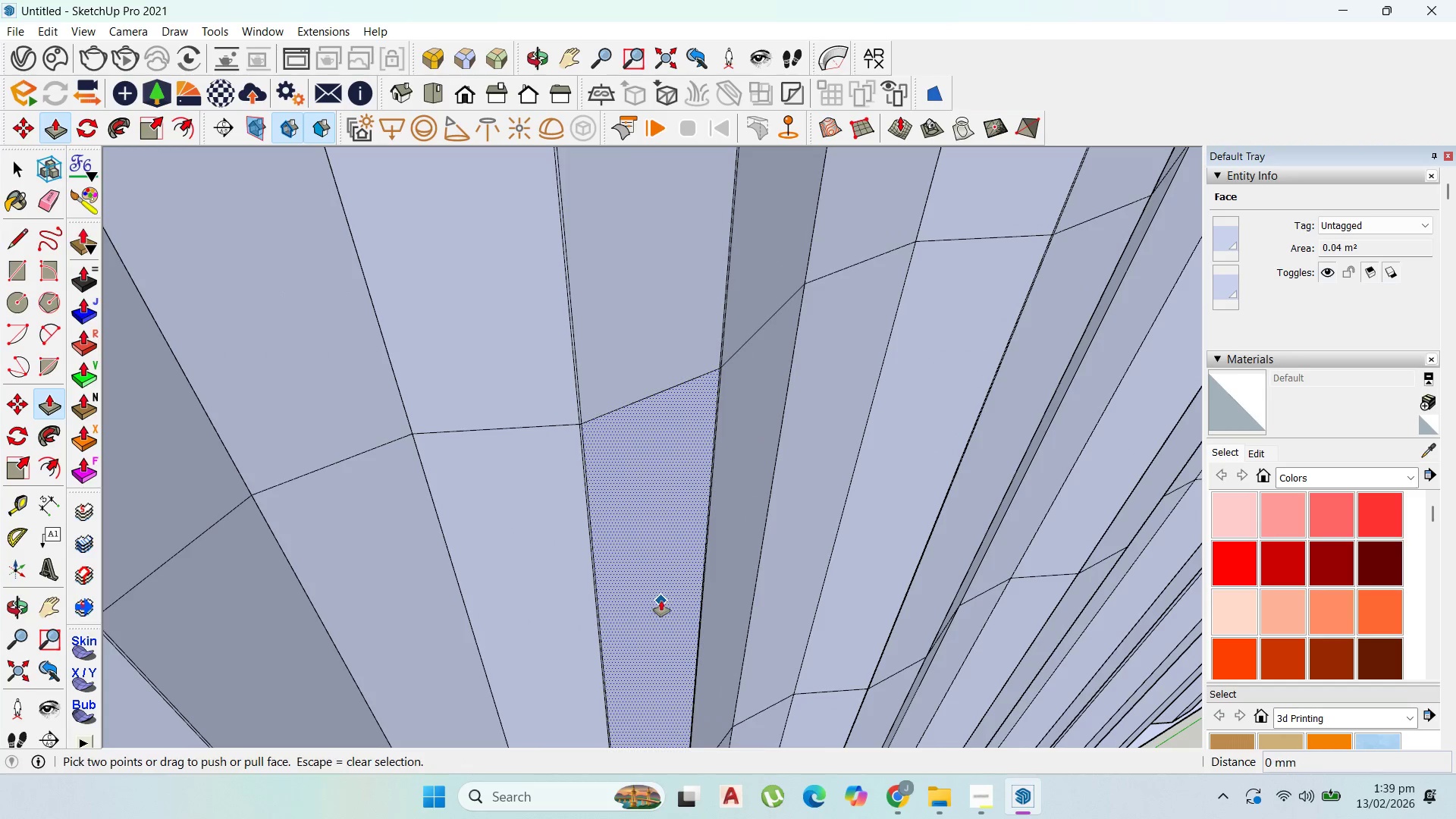 
left_click_drag(start_coordinate=[661, 601], to_coordinate=[660, 533])
 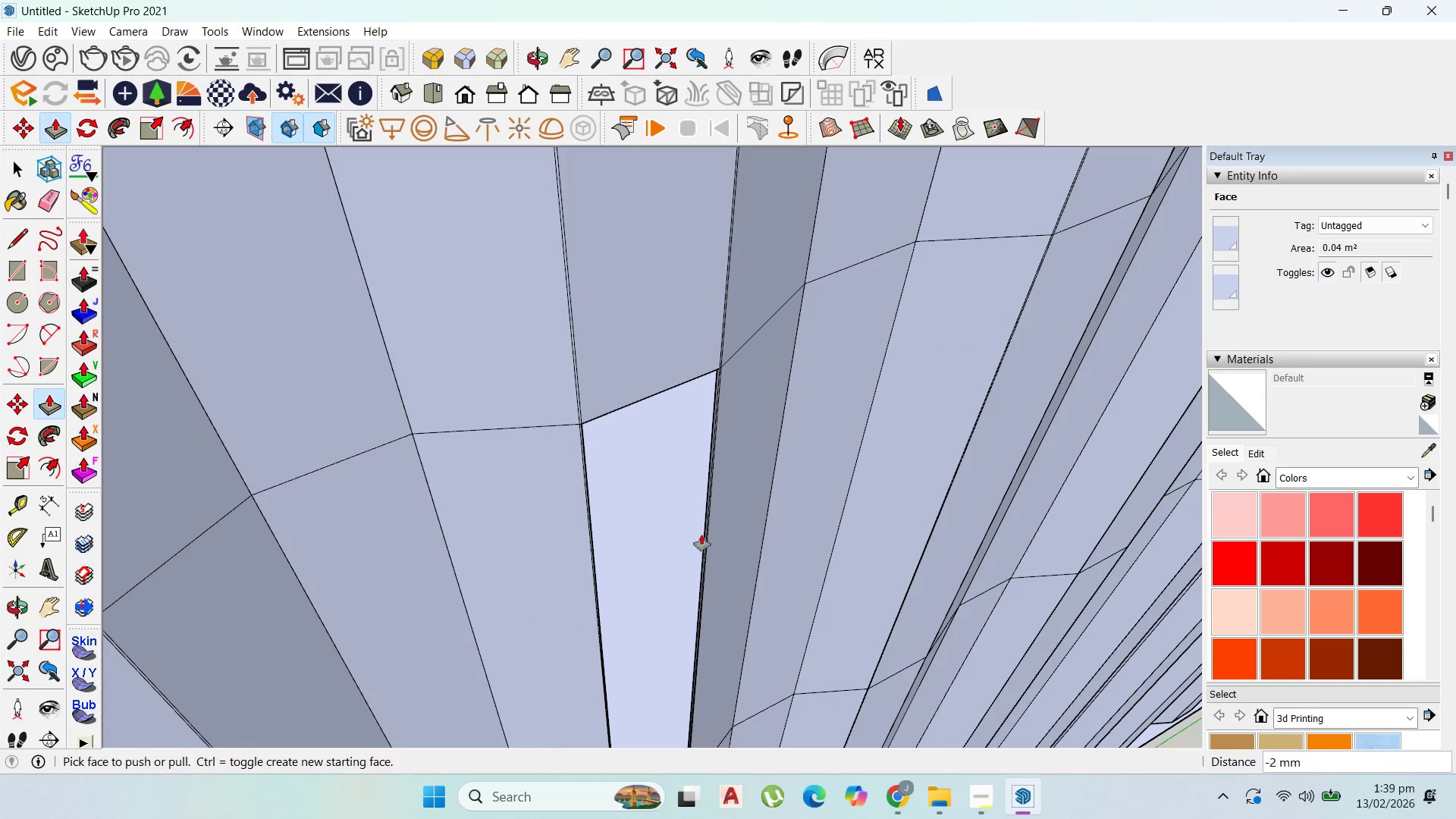 
scroll: coordinate [725, 541], scroll_direction: up, amount: 3.0
 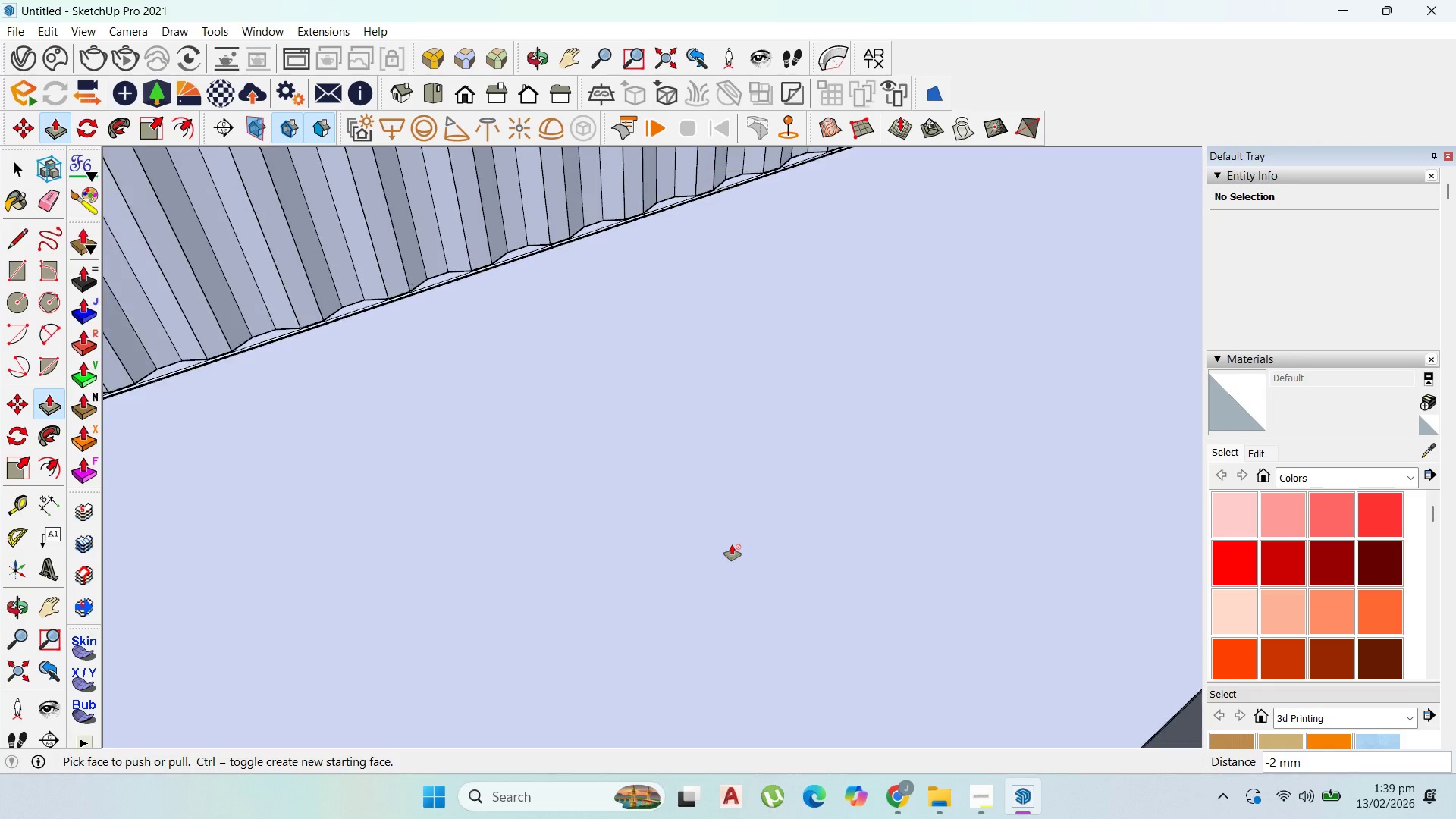 
scroll: coordinate [720, 525], scroll_direction: down, amount: 8.0
 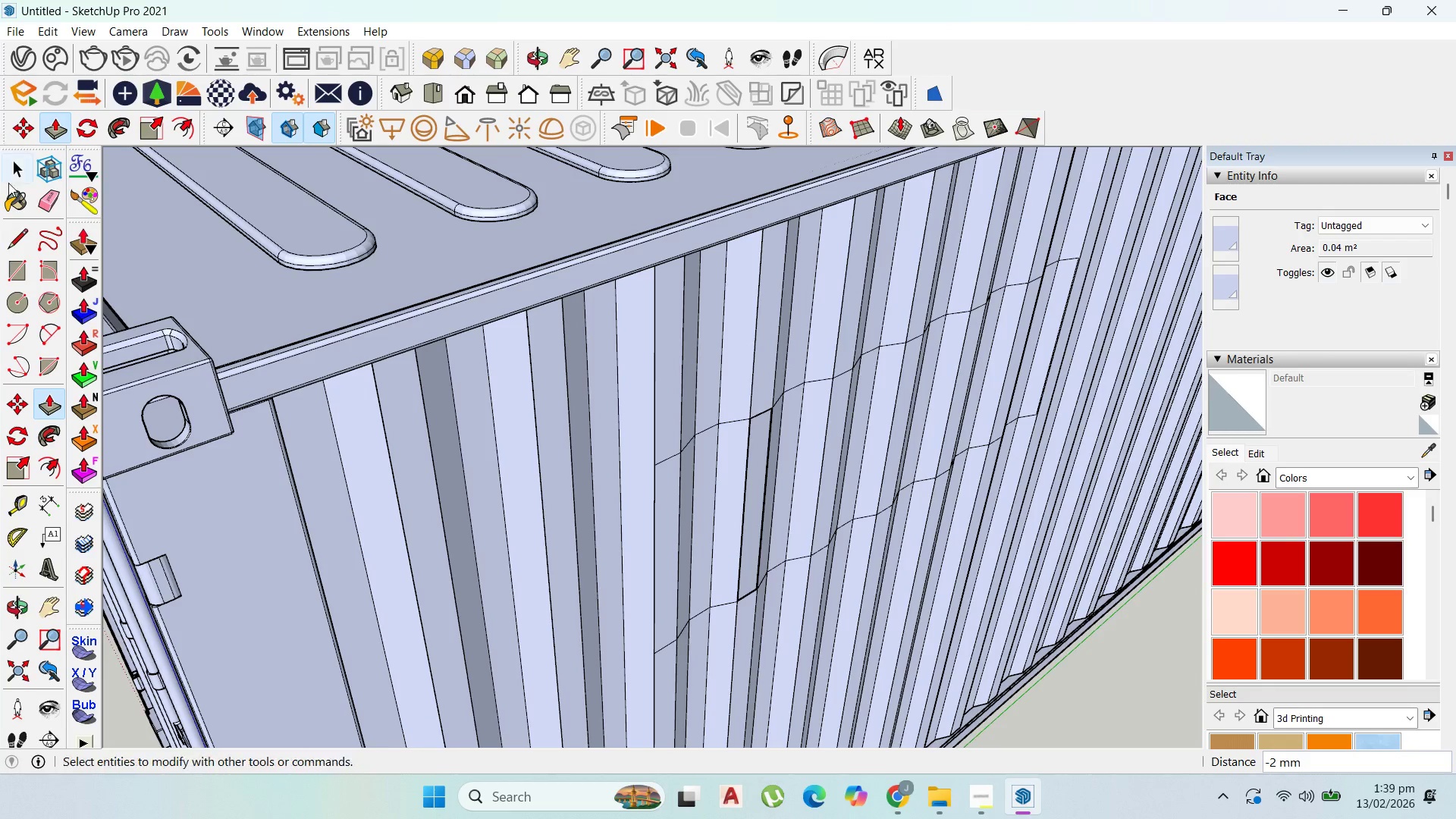 
left_click([28, 166])
 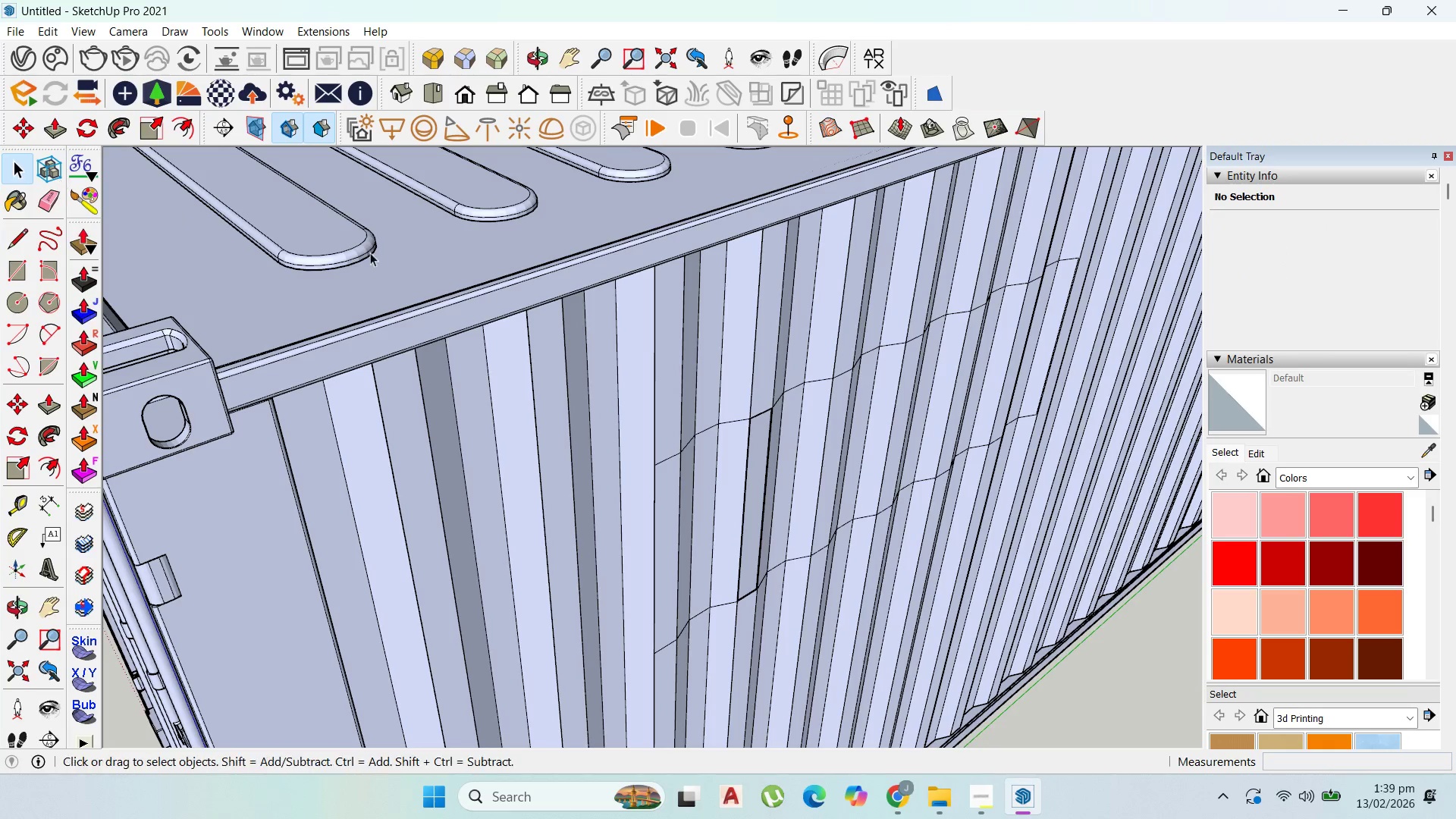 
key(Escape)
 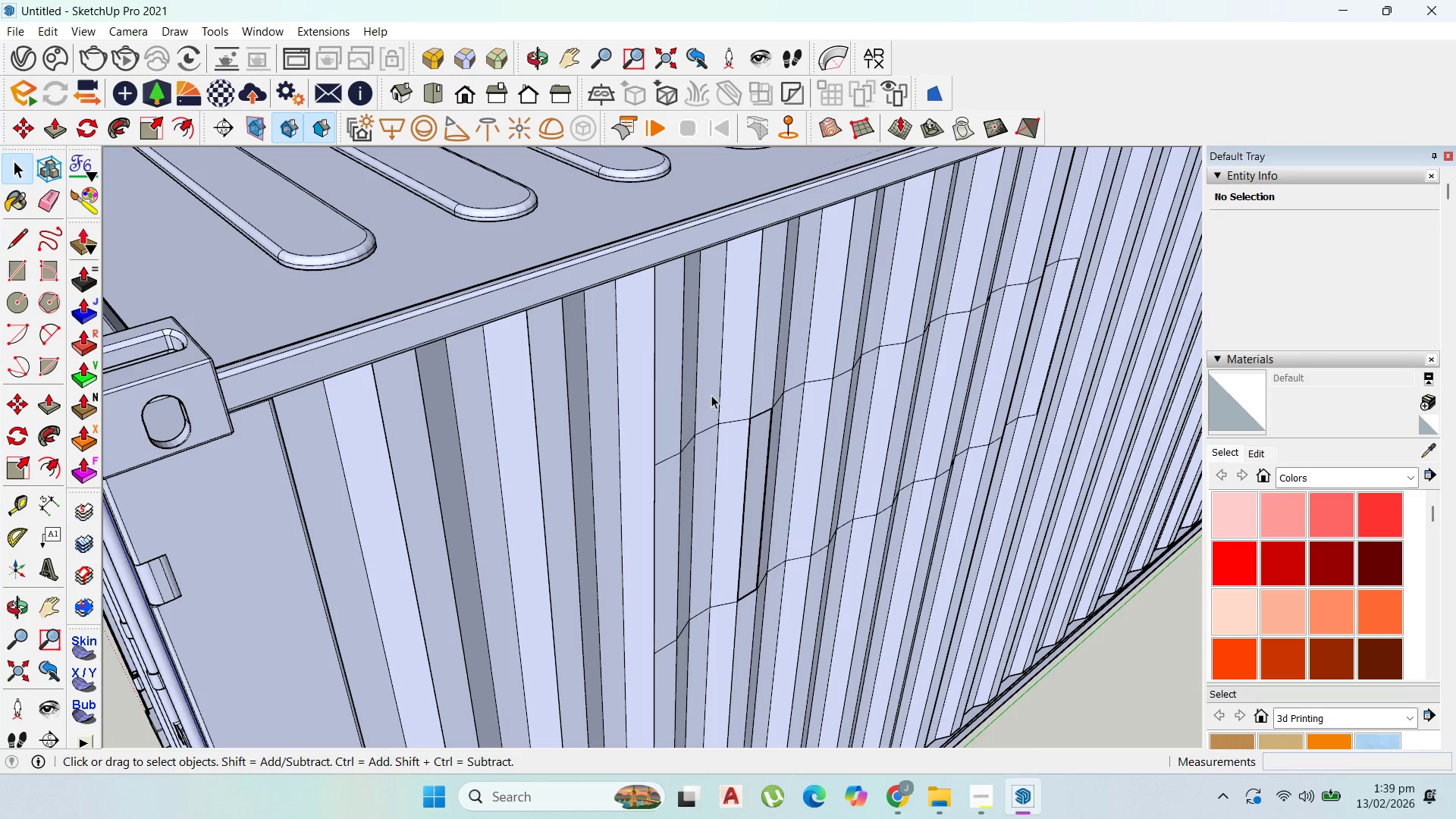 
key(Escape)
 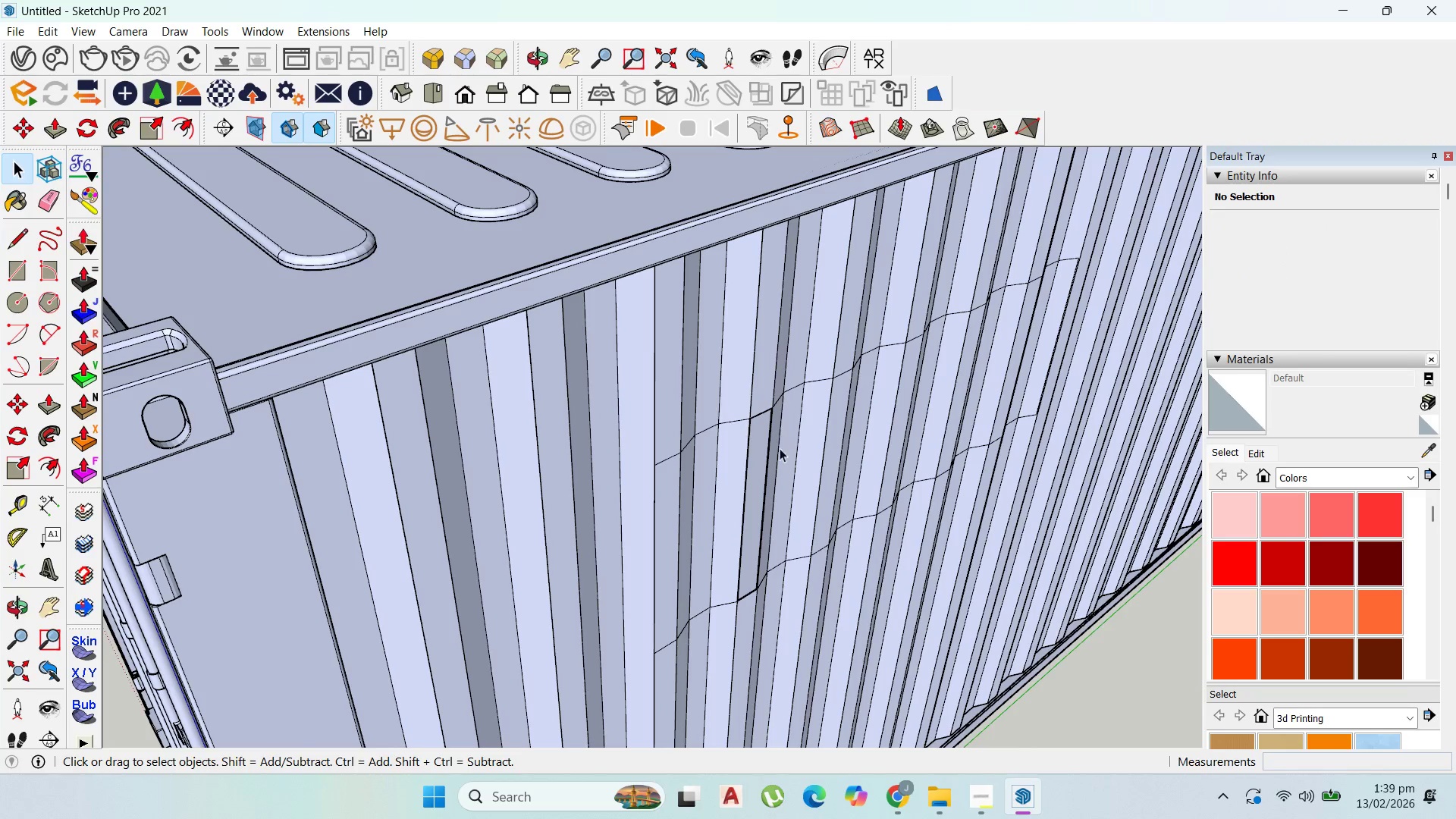 
key(Escape)
 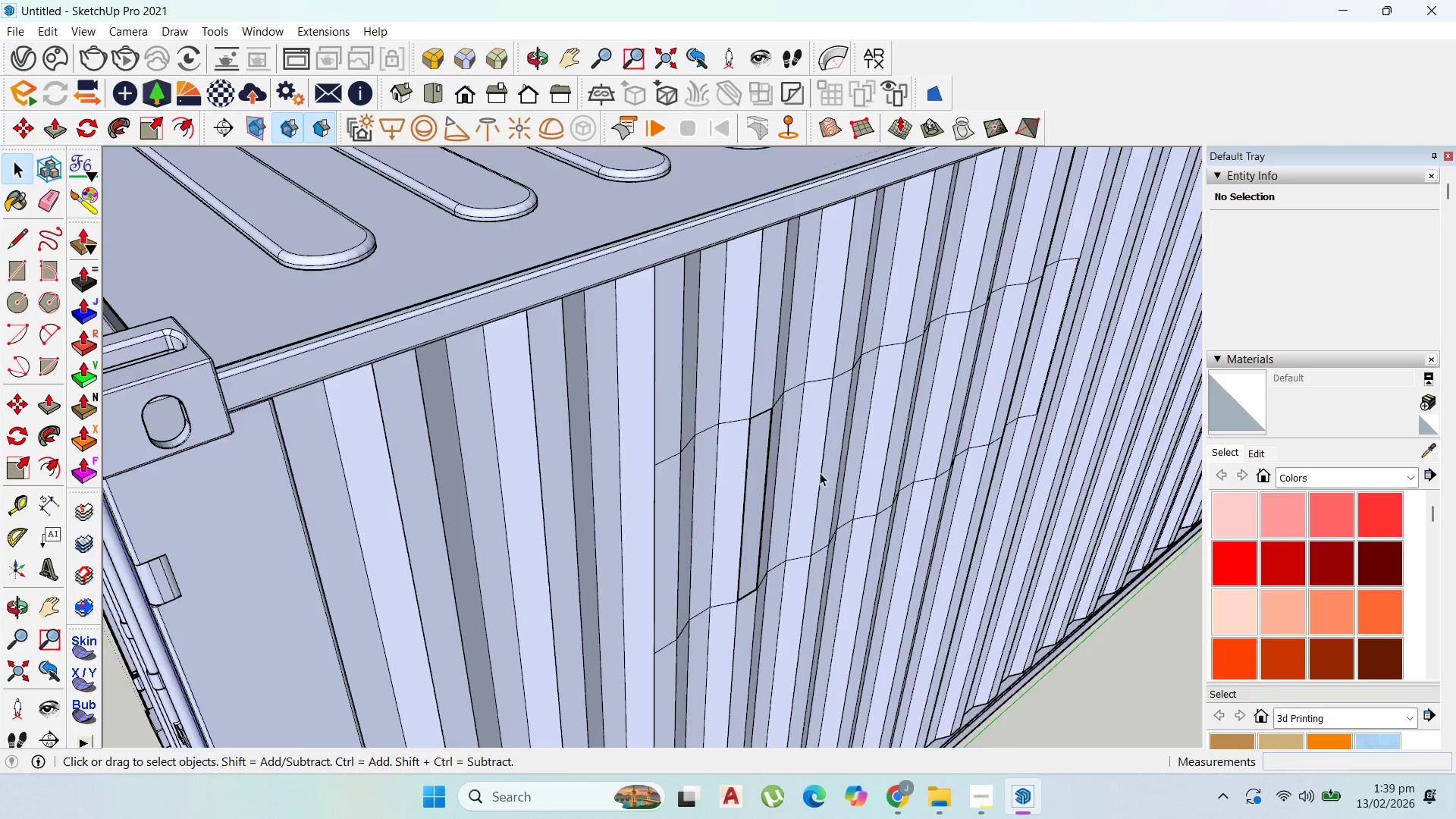 
scroll: coordinate [726, 425], scroll_direction: up, amount: 4.0
 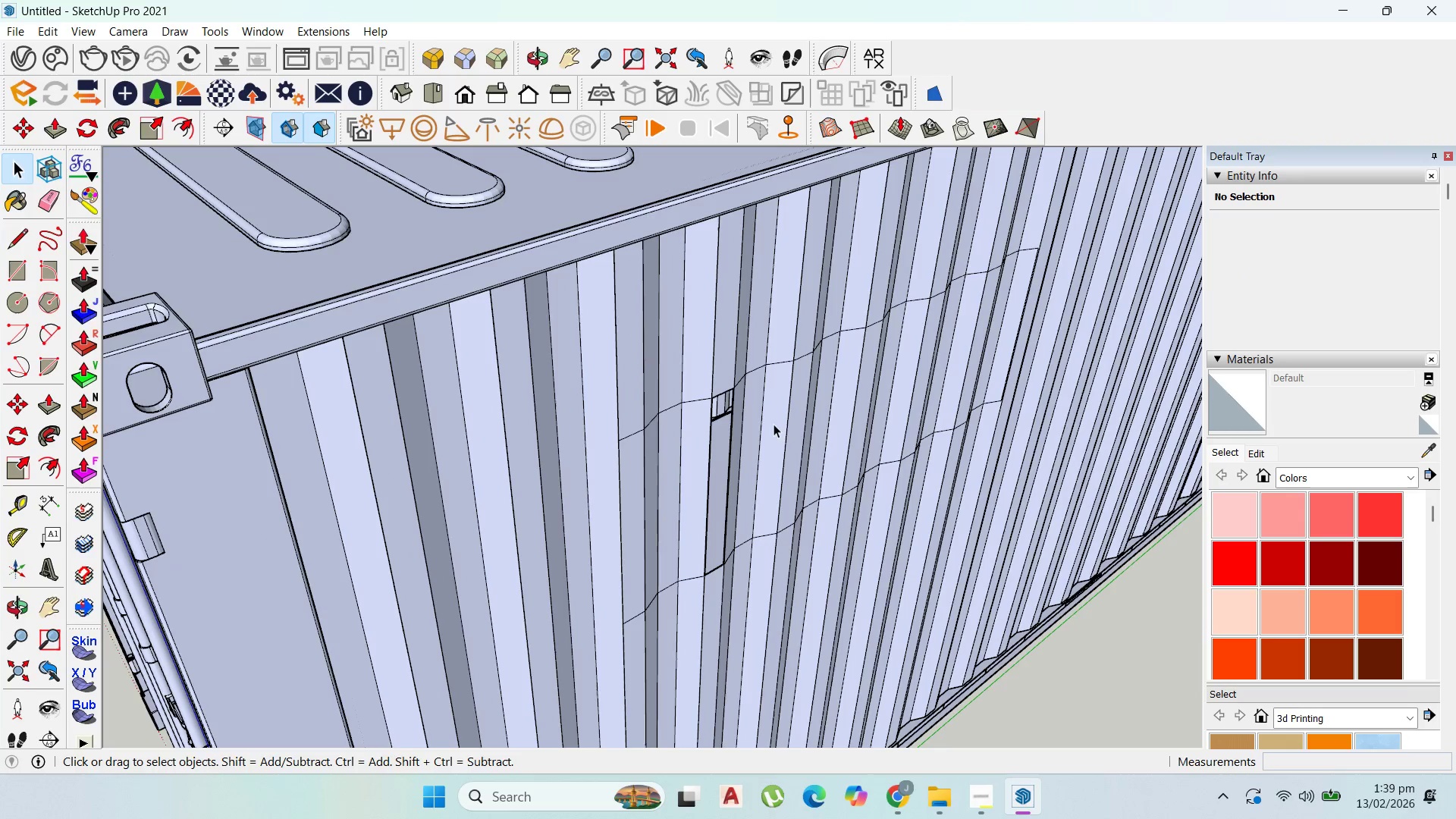 
key(Control+Z)
 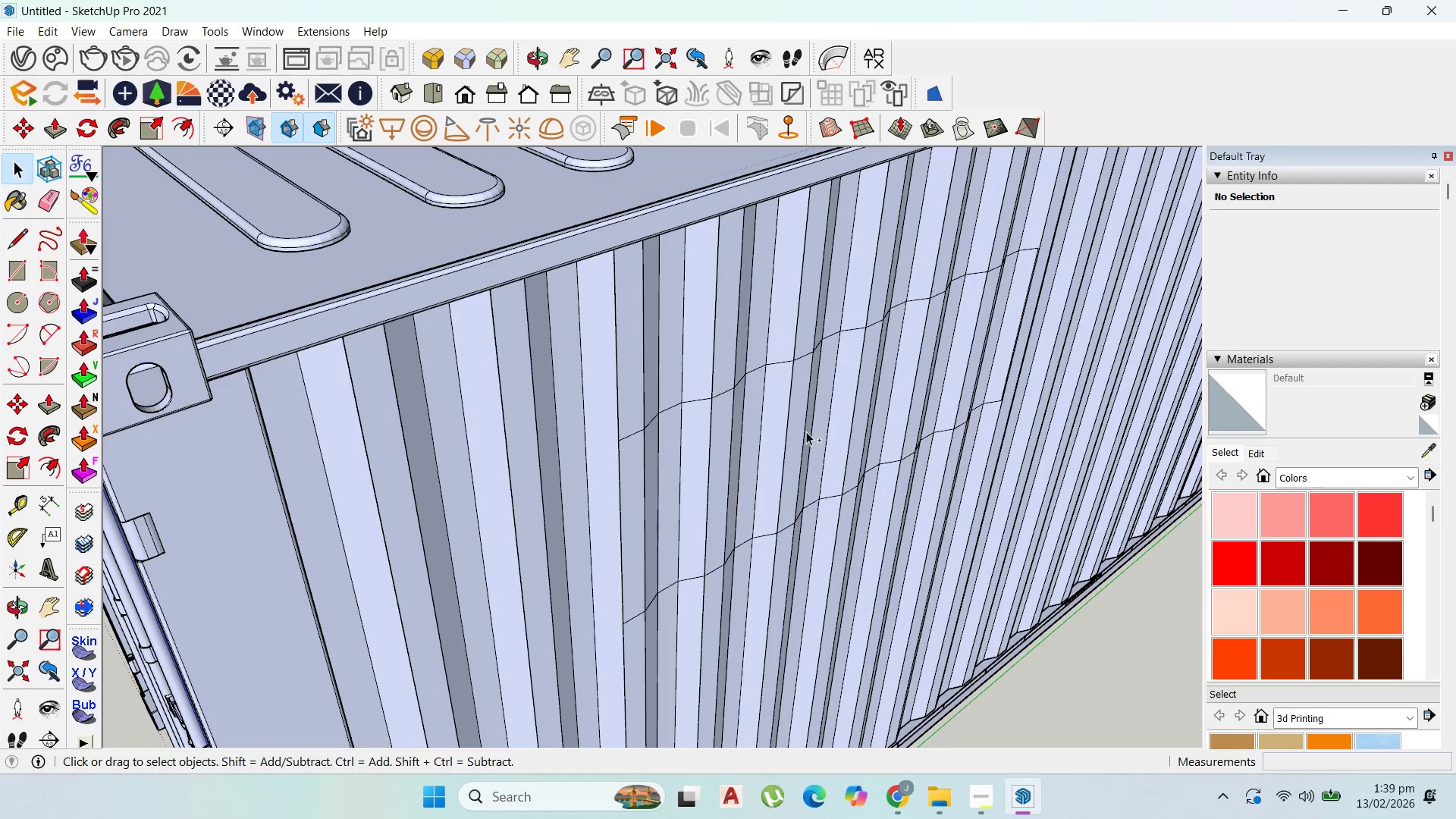 
key(Control+Z)
 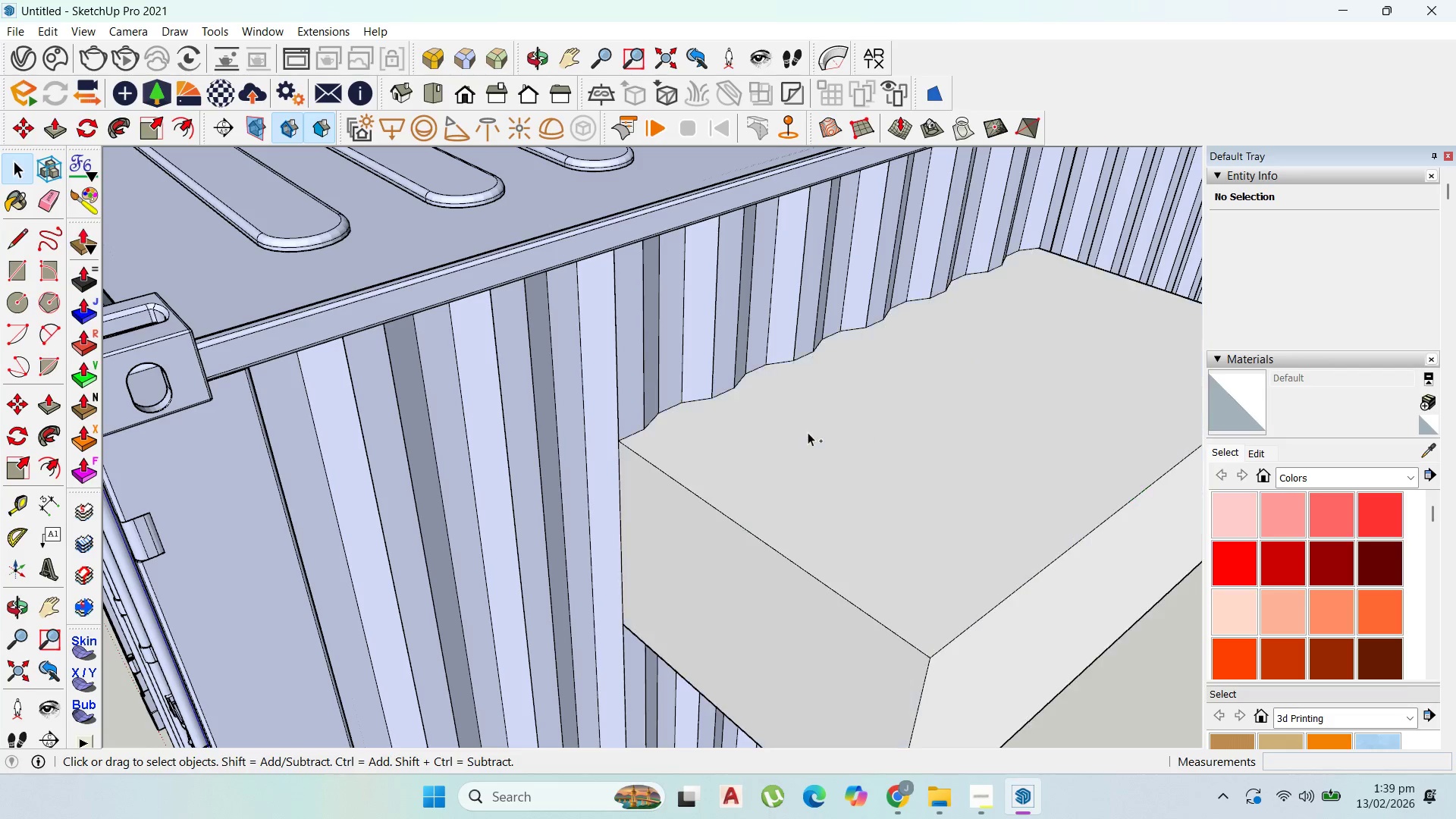 
key(Control+Z)
 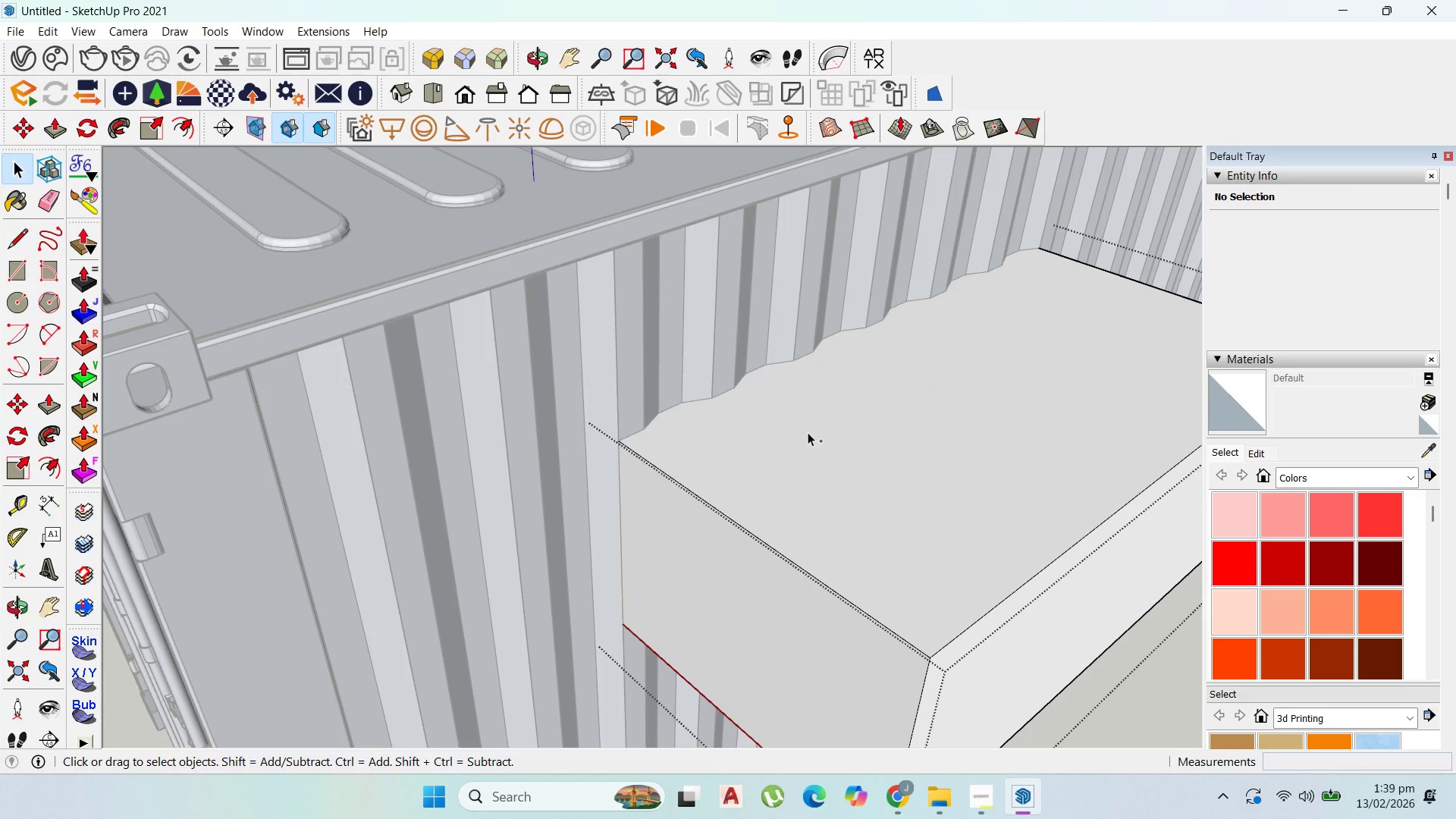 
key(Control+Z)
 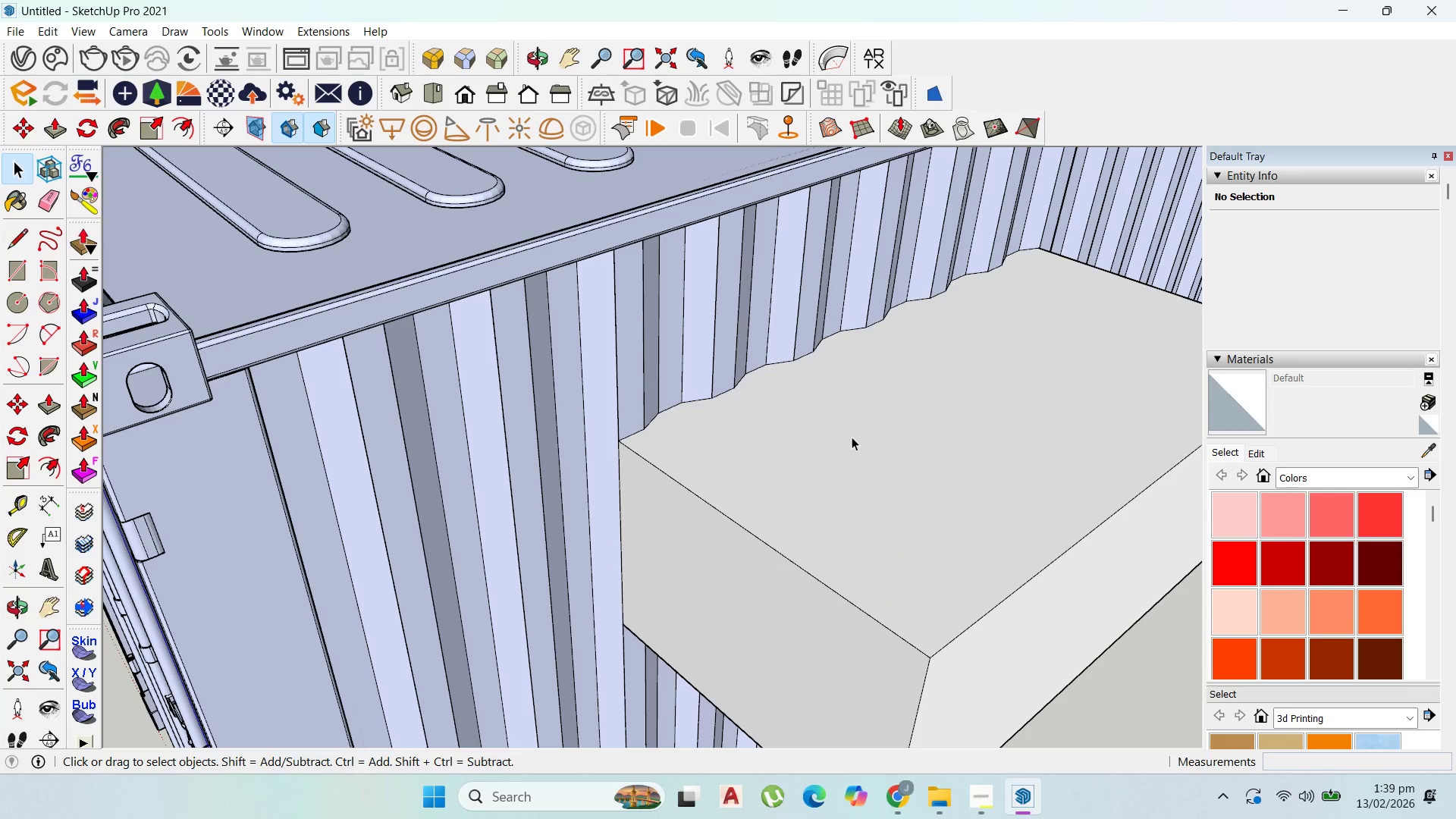 
key(Control+Z)
 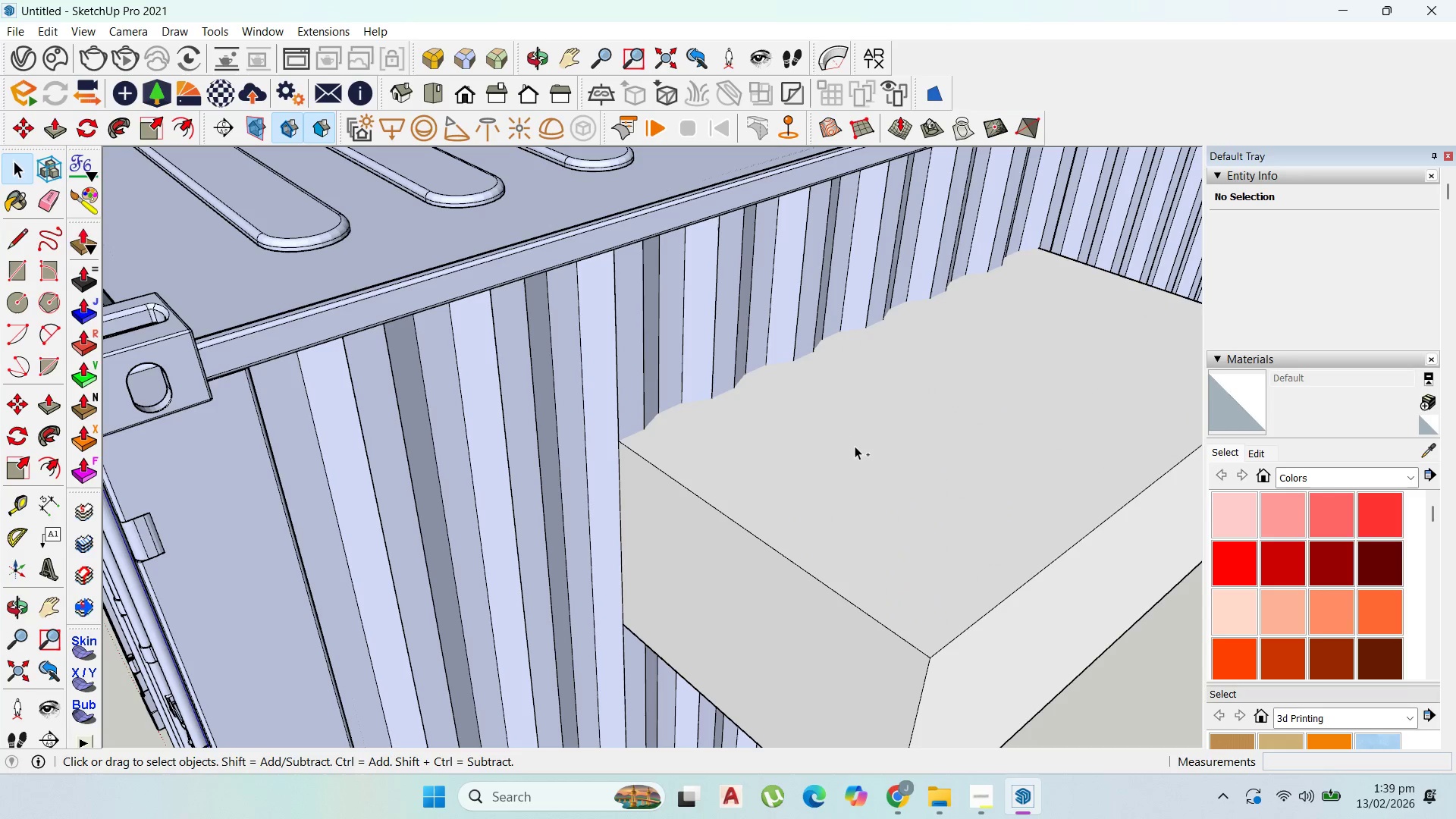 
left_click([855, 446])
 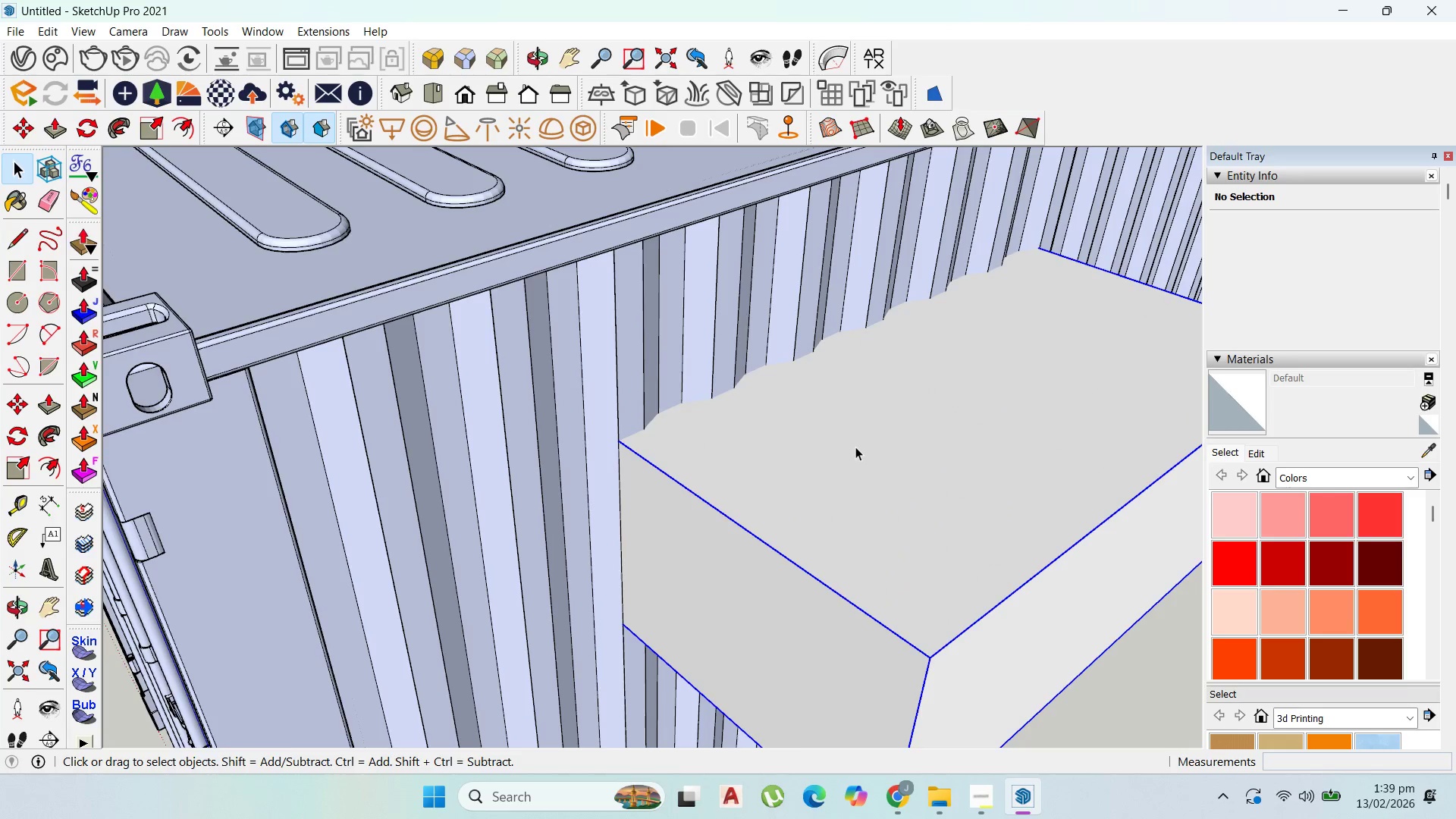 
key(Delete)
 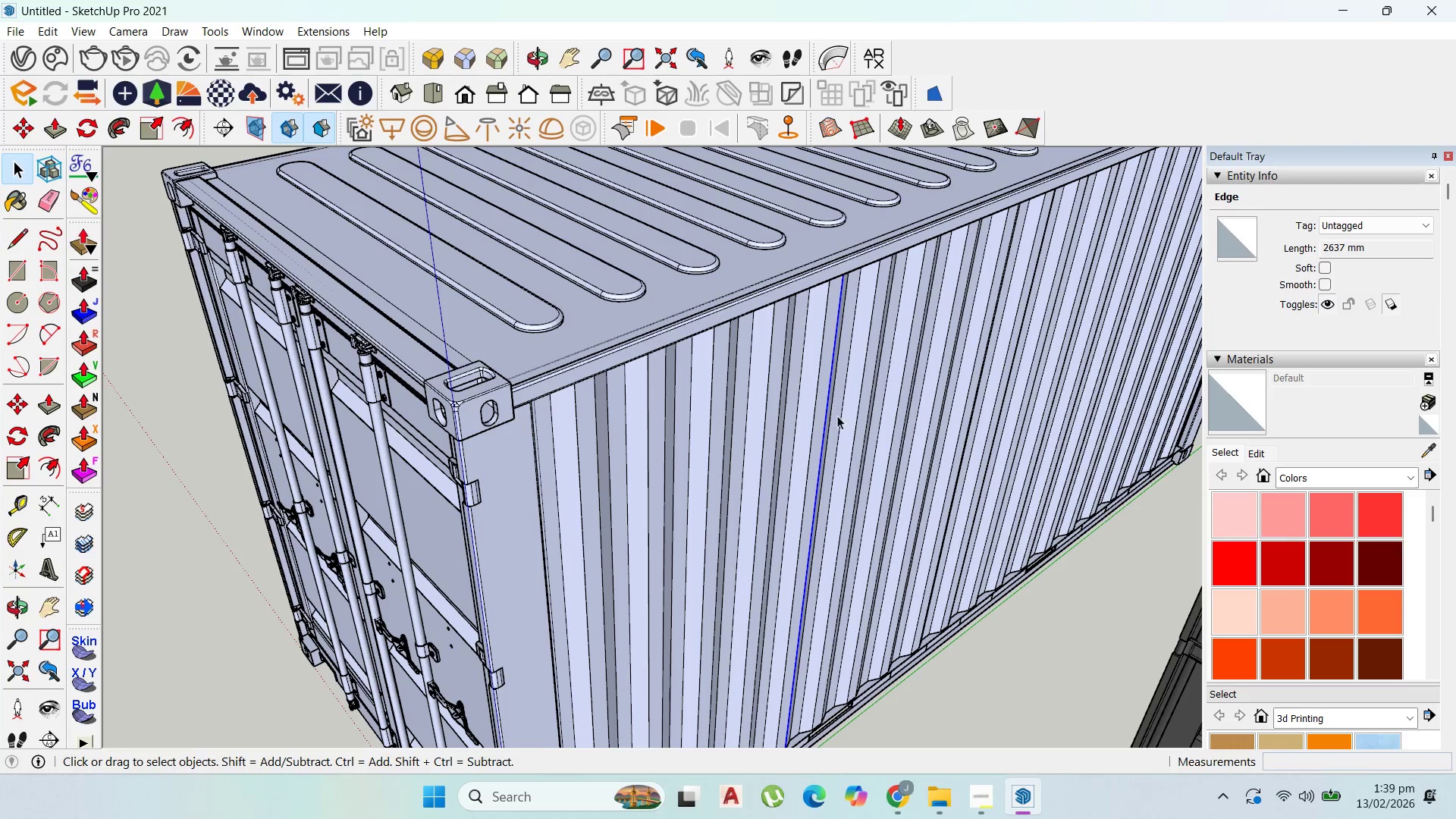 
scroll: coordinate [869, 435], scroll_direction: down, amount: 7.0
 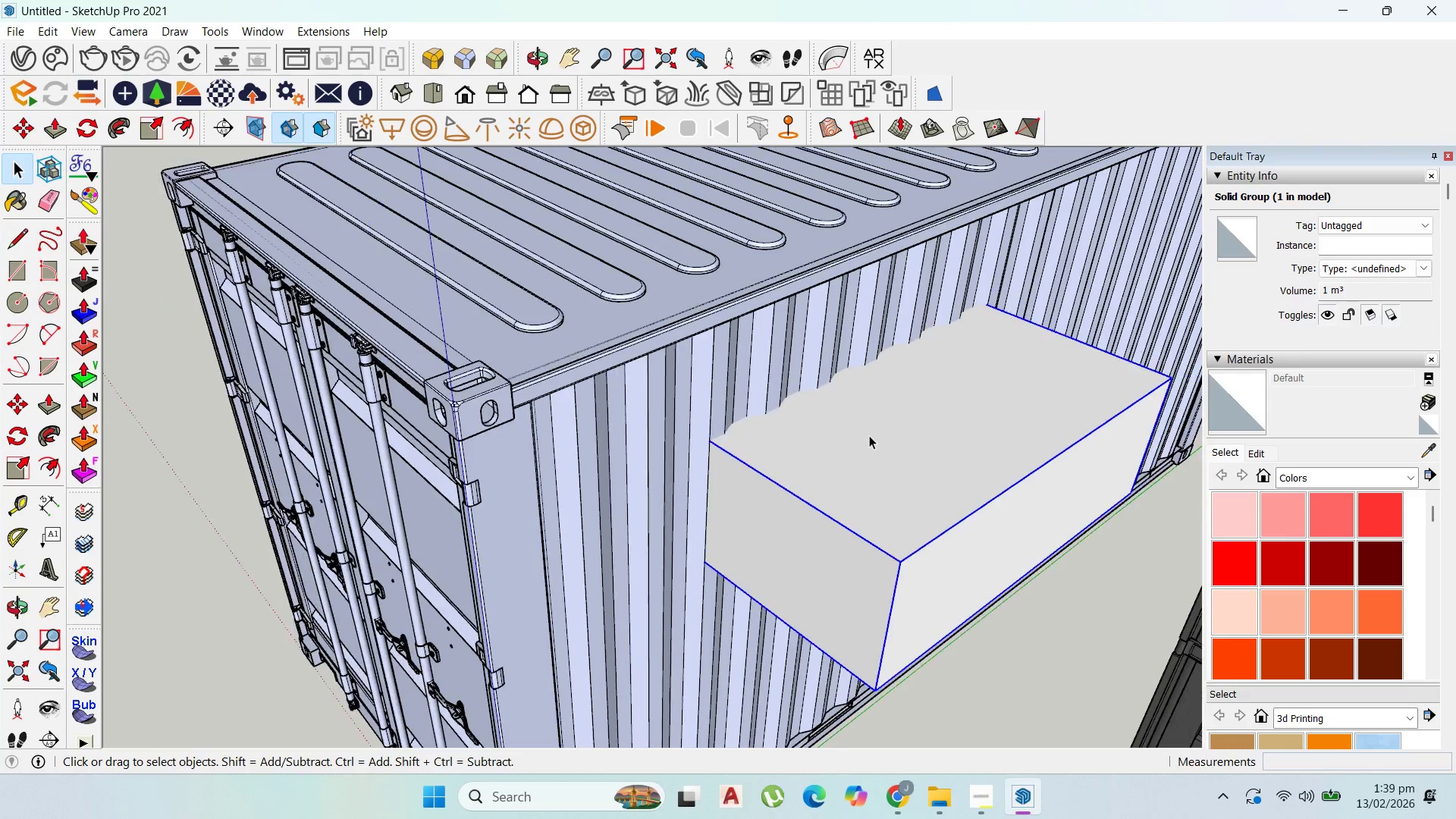 
key(Control+Z)
 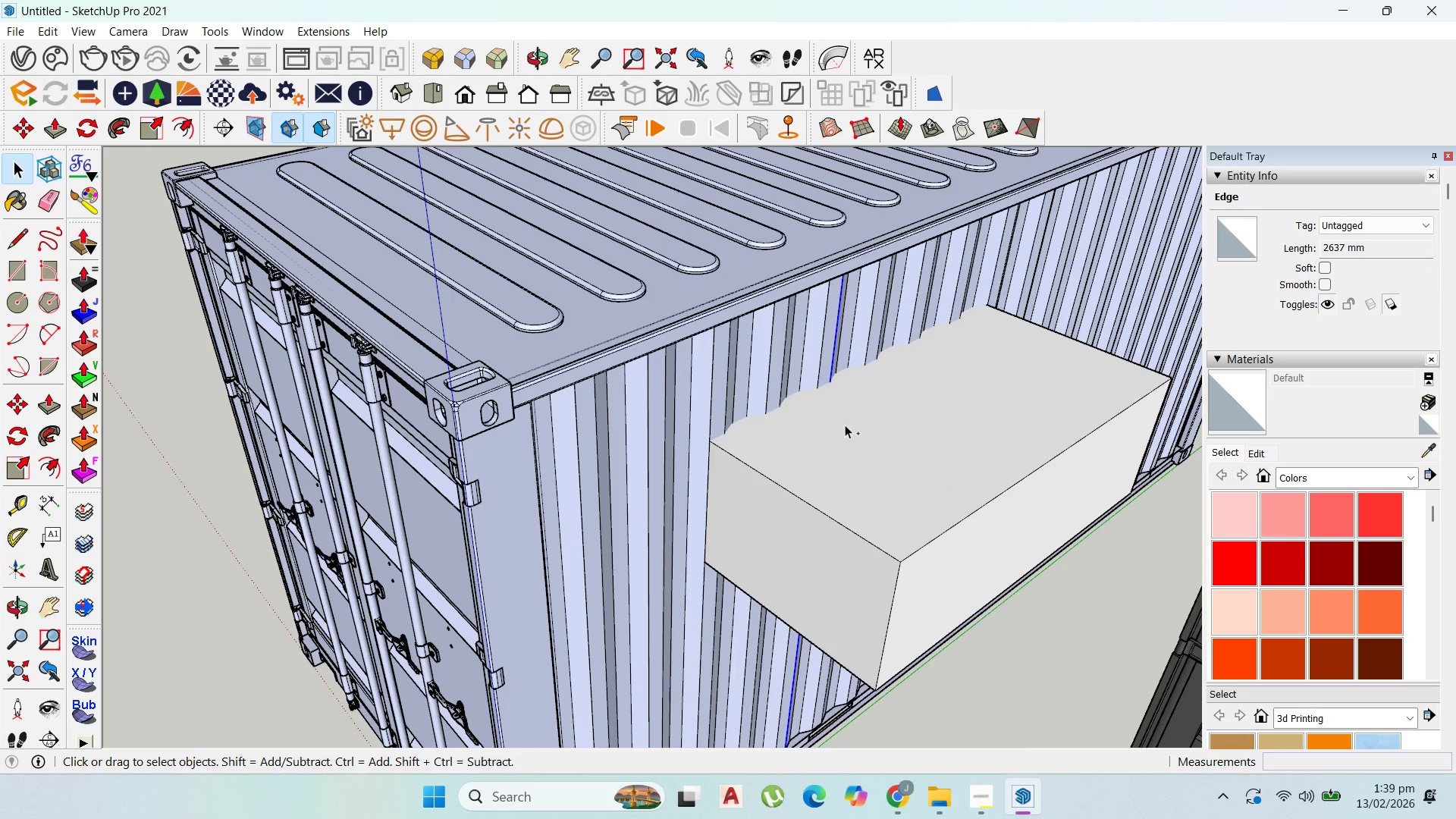 
key(Control+Z)
 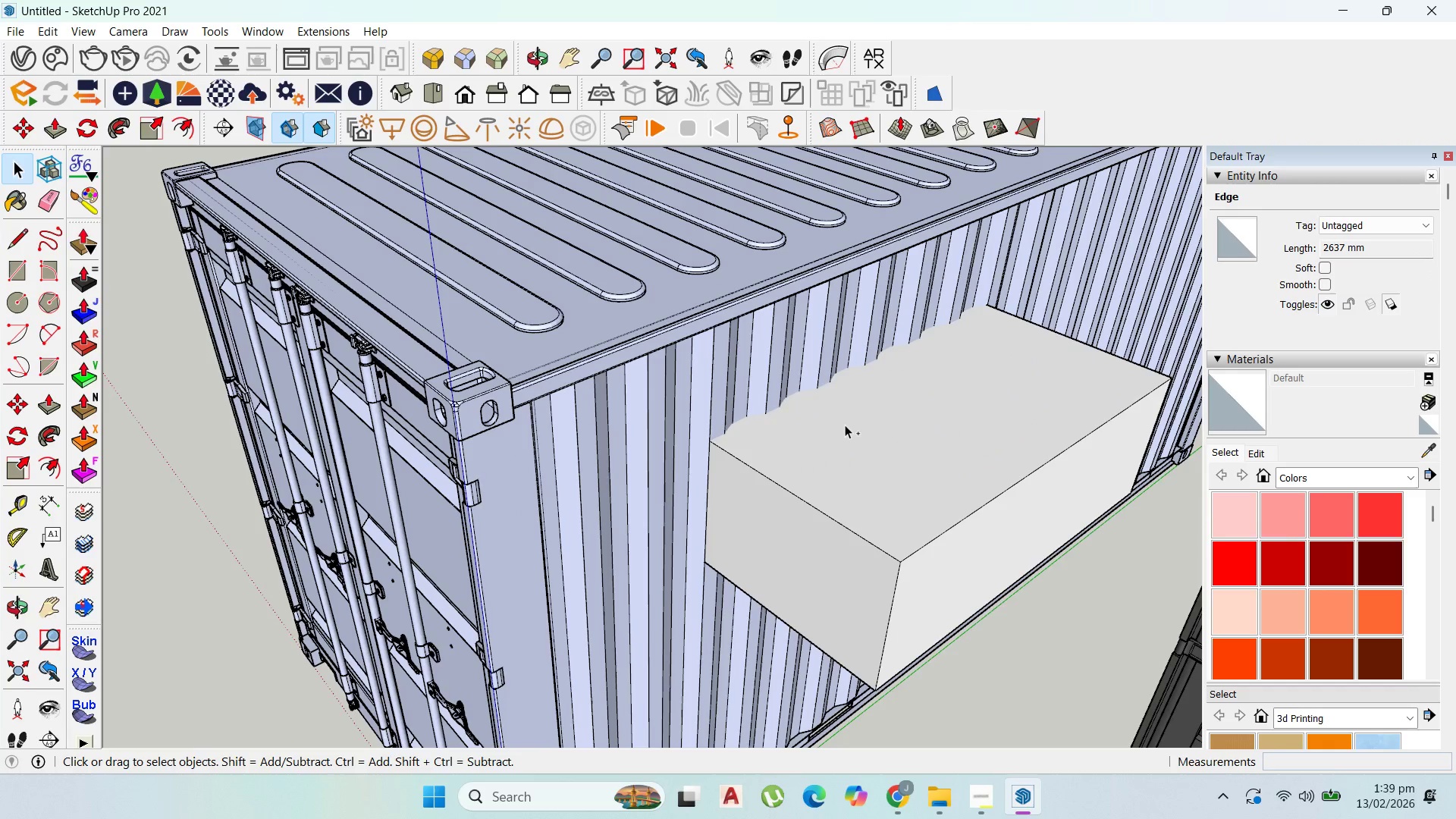 
key(Control+Z)
 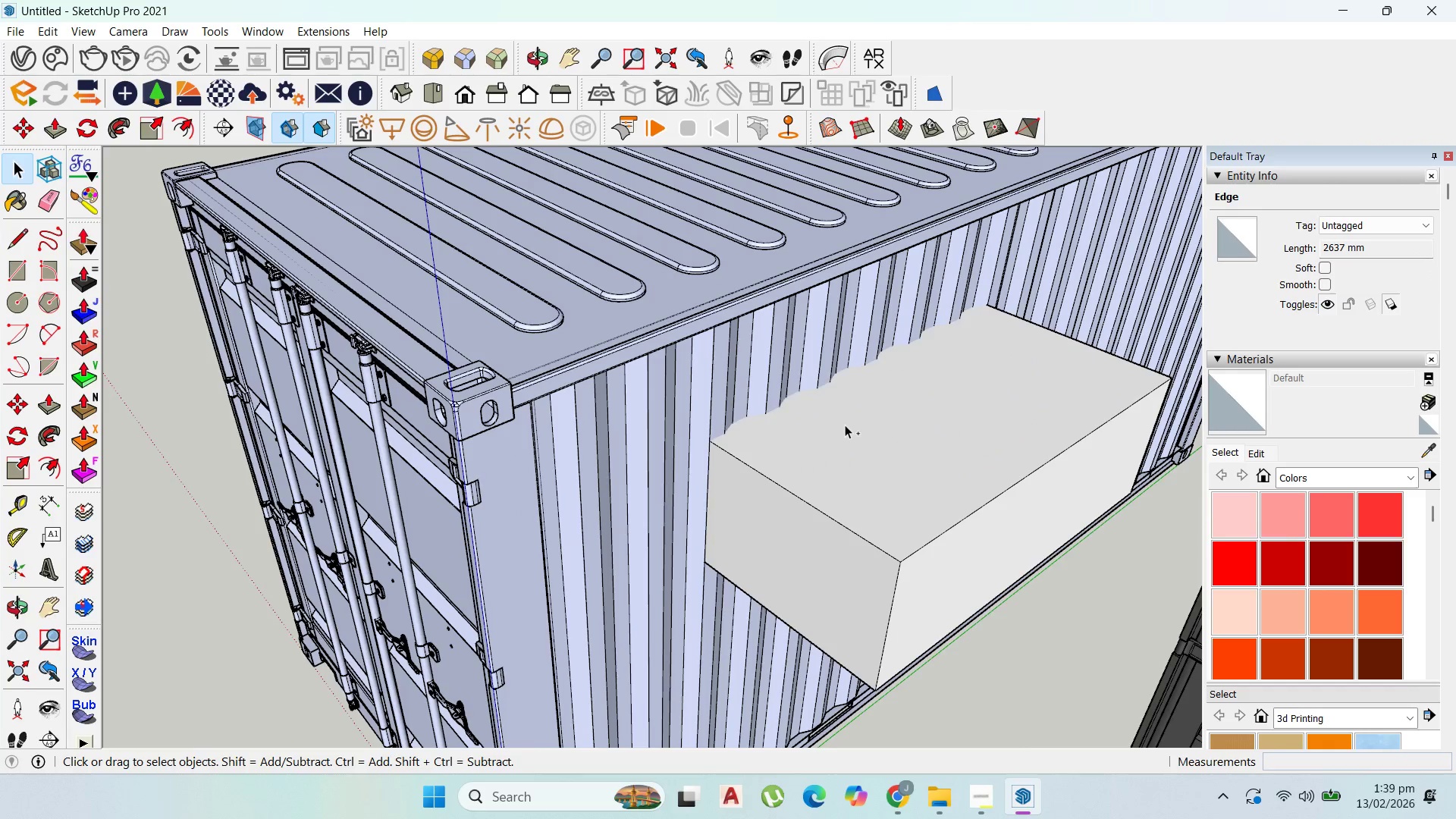 
key(Control+Z)
 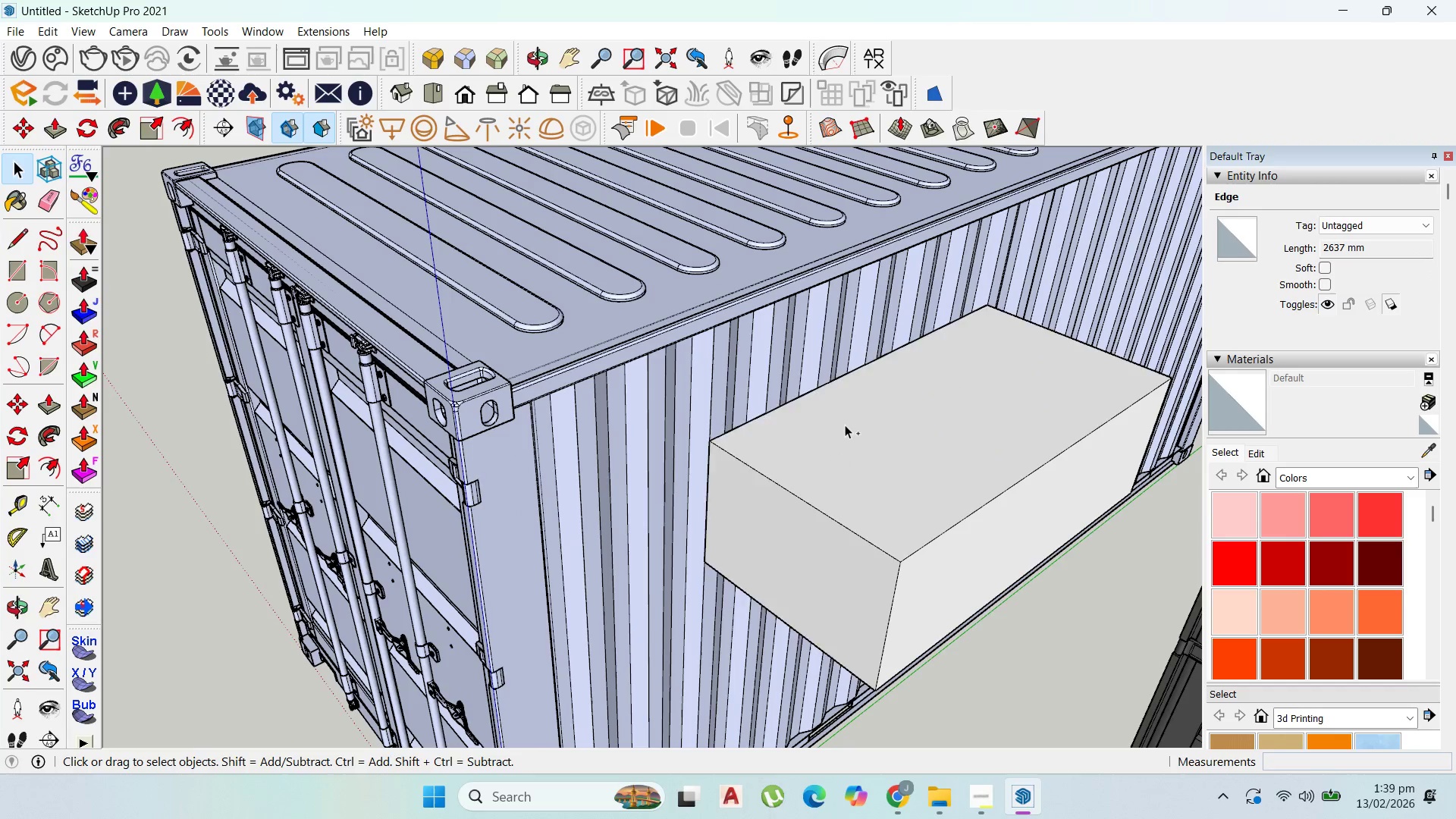 
key(Control+Z)
 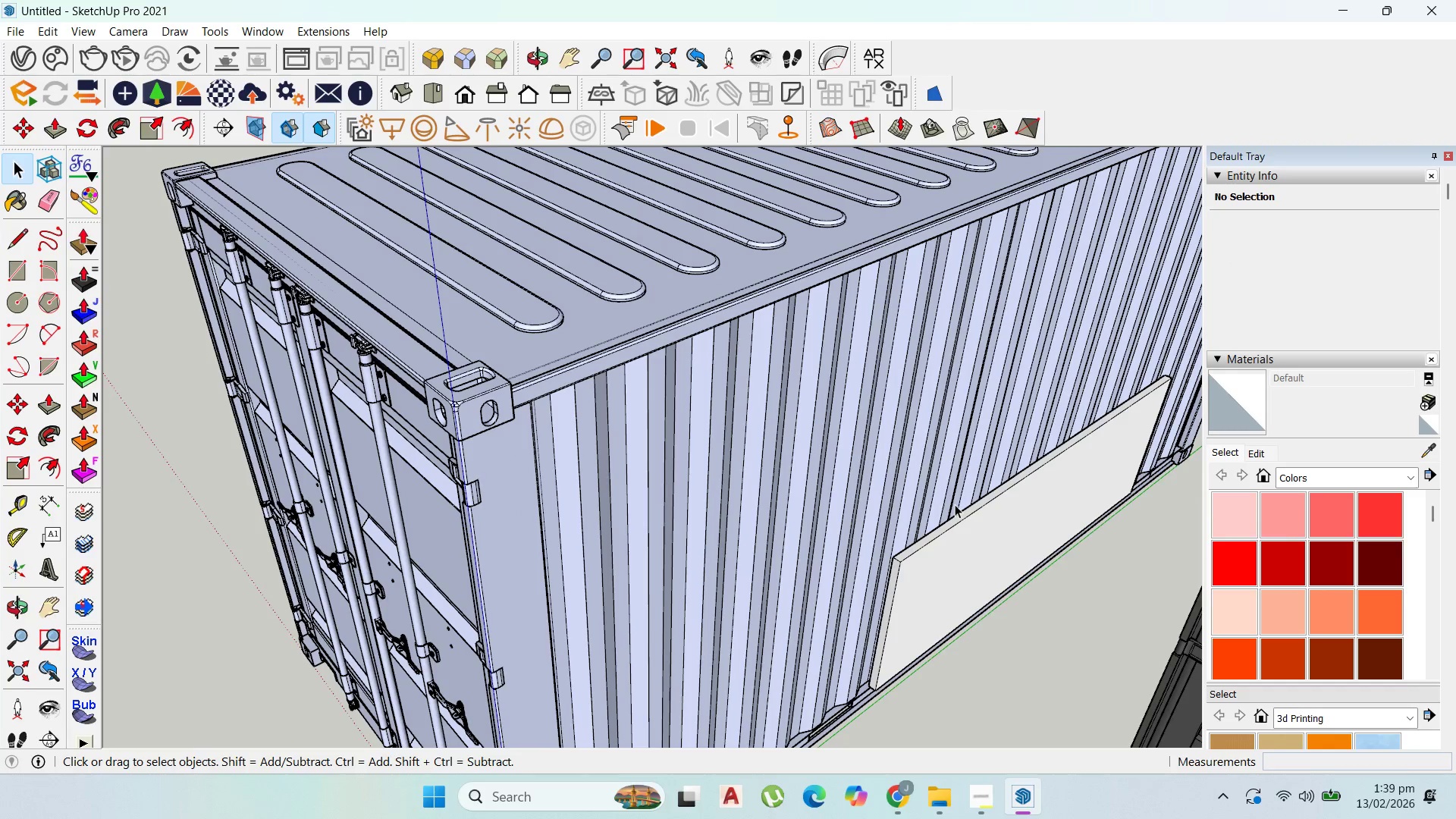 
left_click([832, 436])
 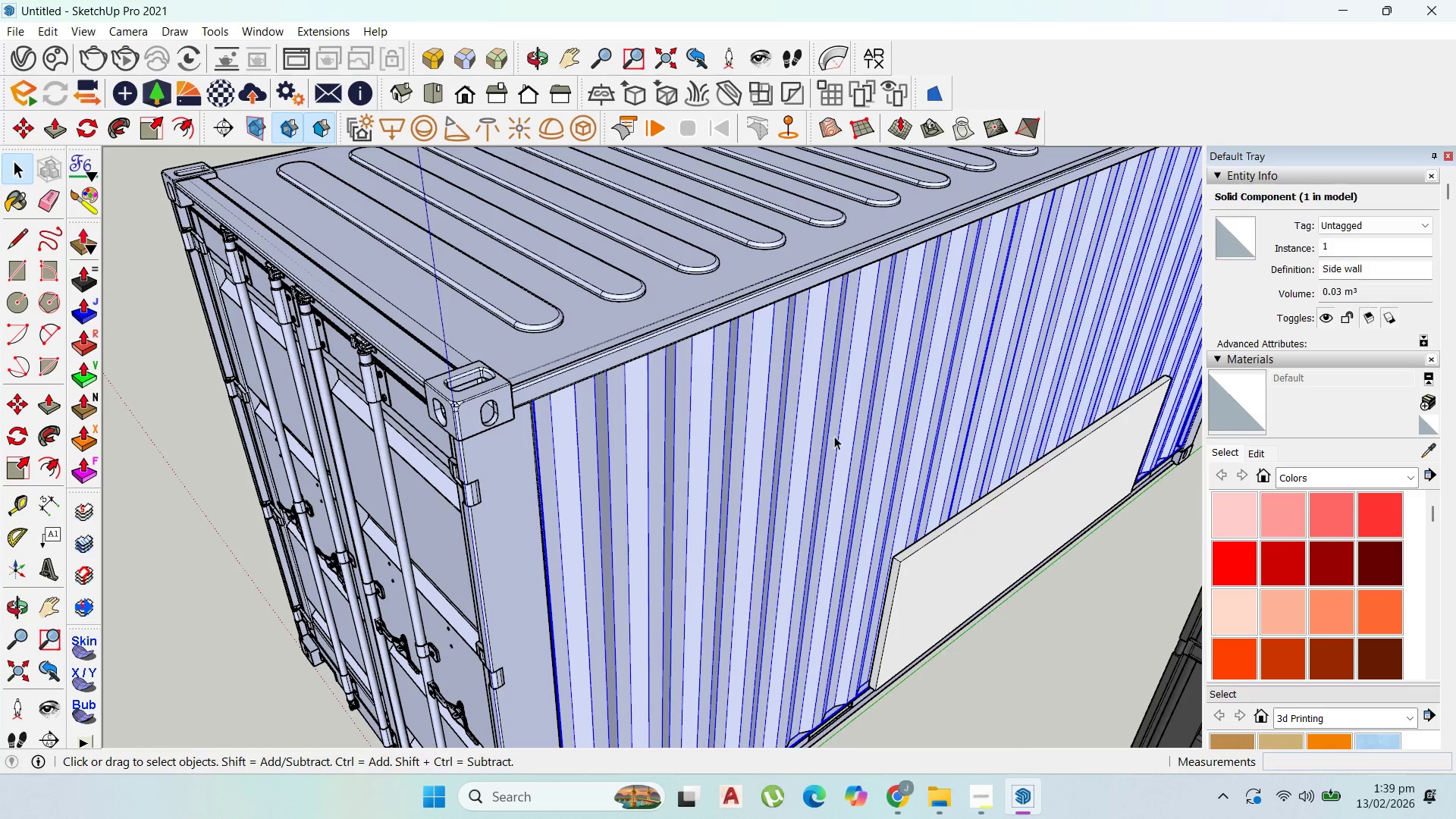 
left_click([967, 517])
 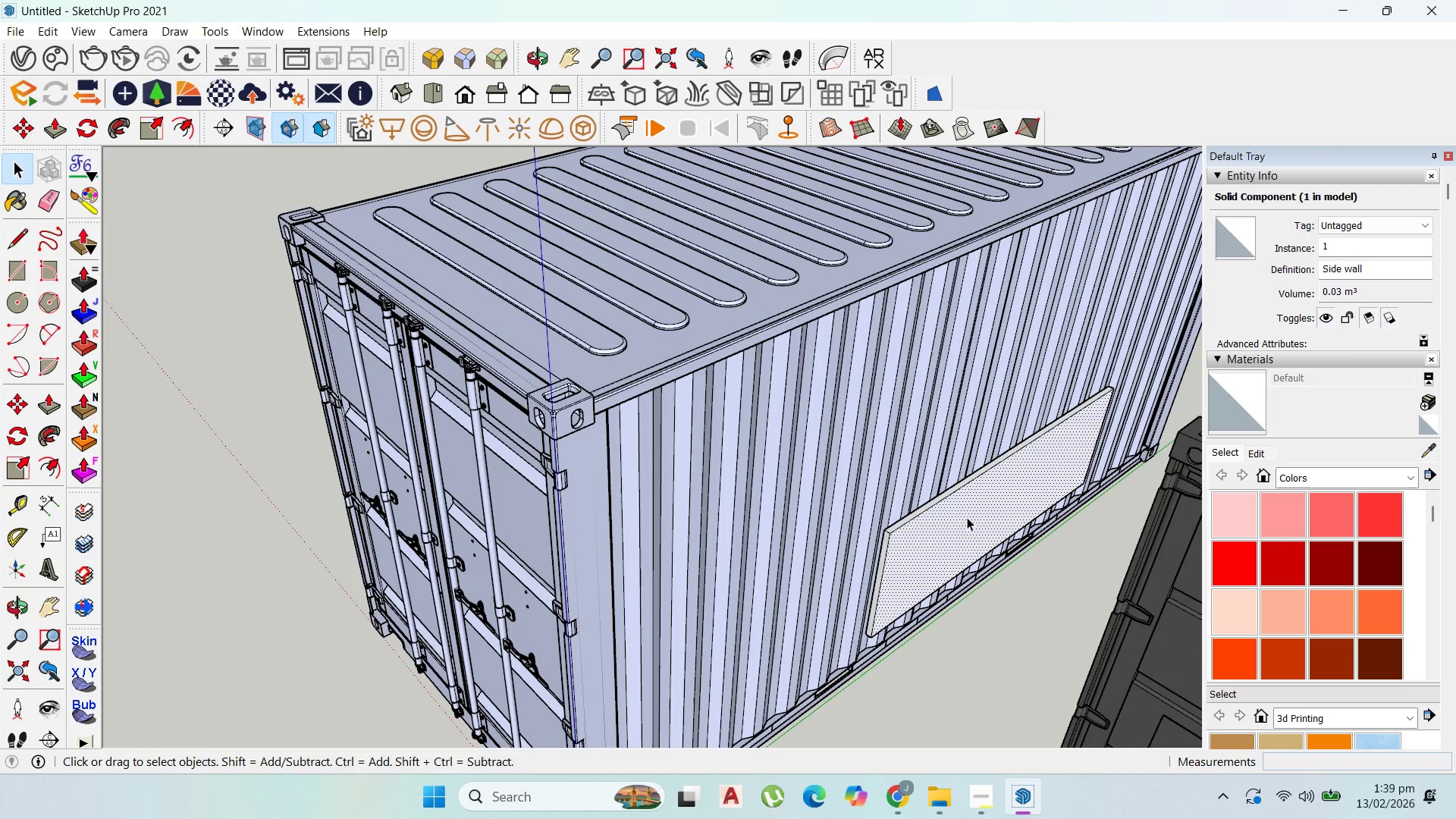 
scroll: coordinate [868, 437], scroll_direction: down, amount: 4.0
 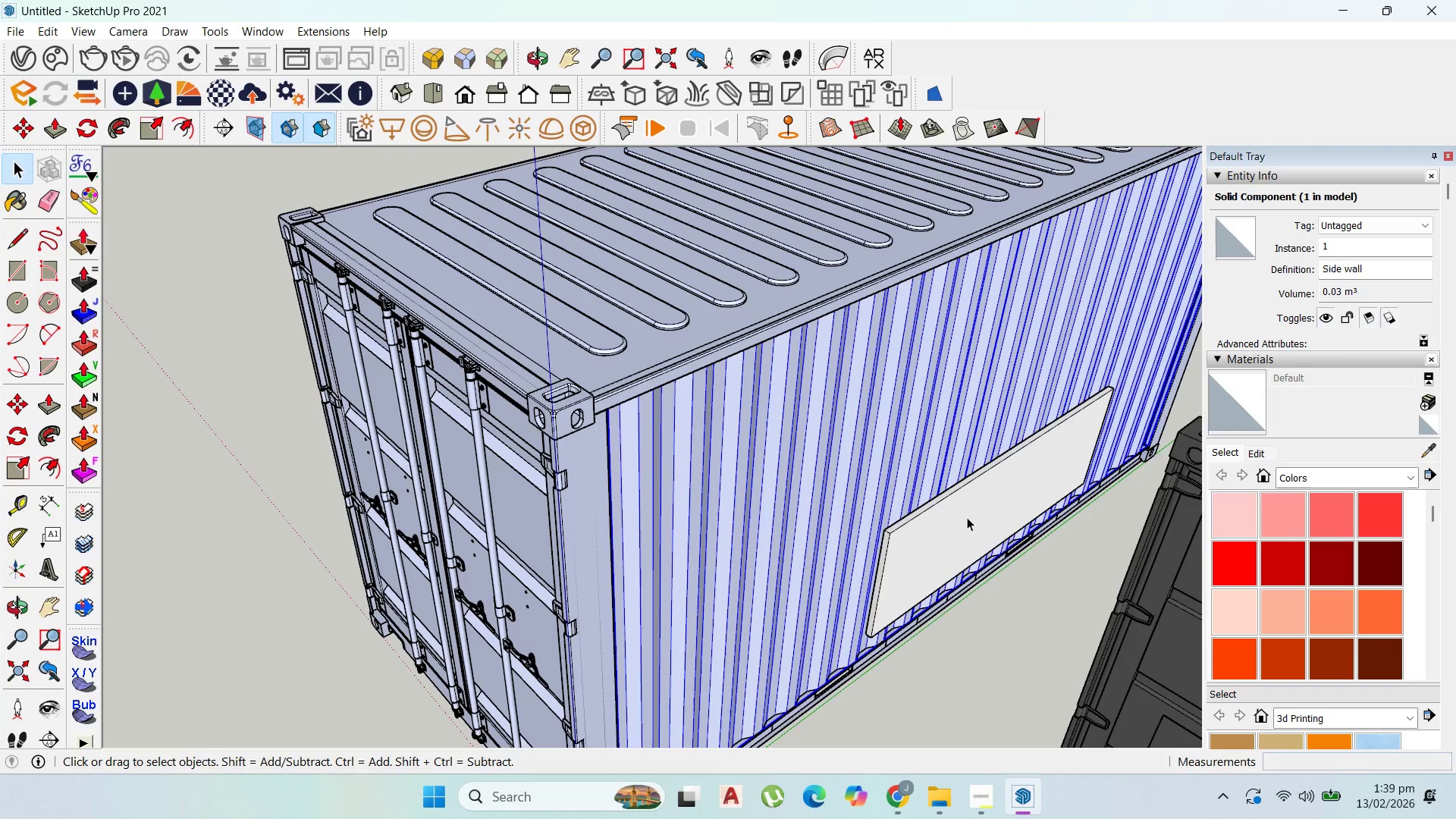 
double_click([967, 517])
 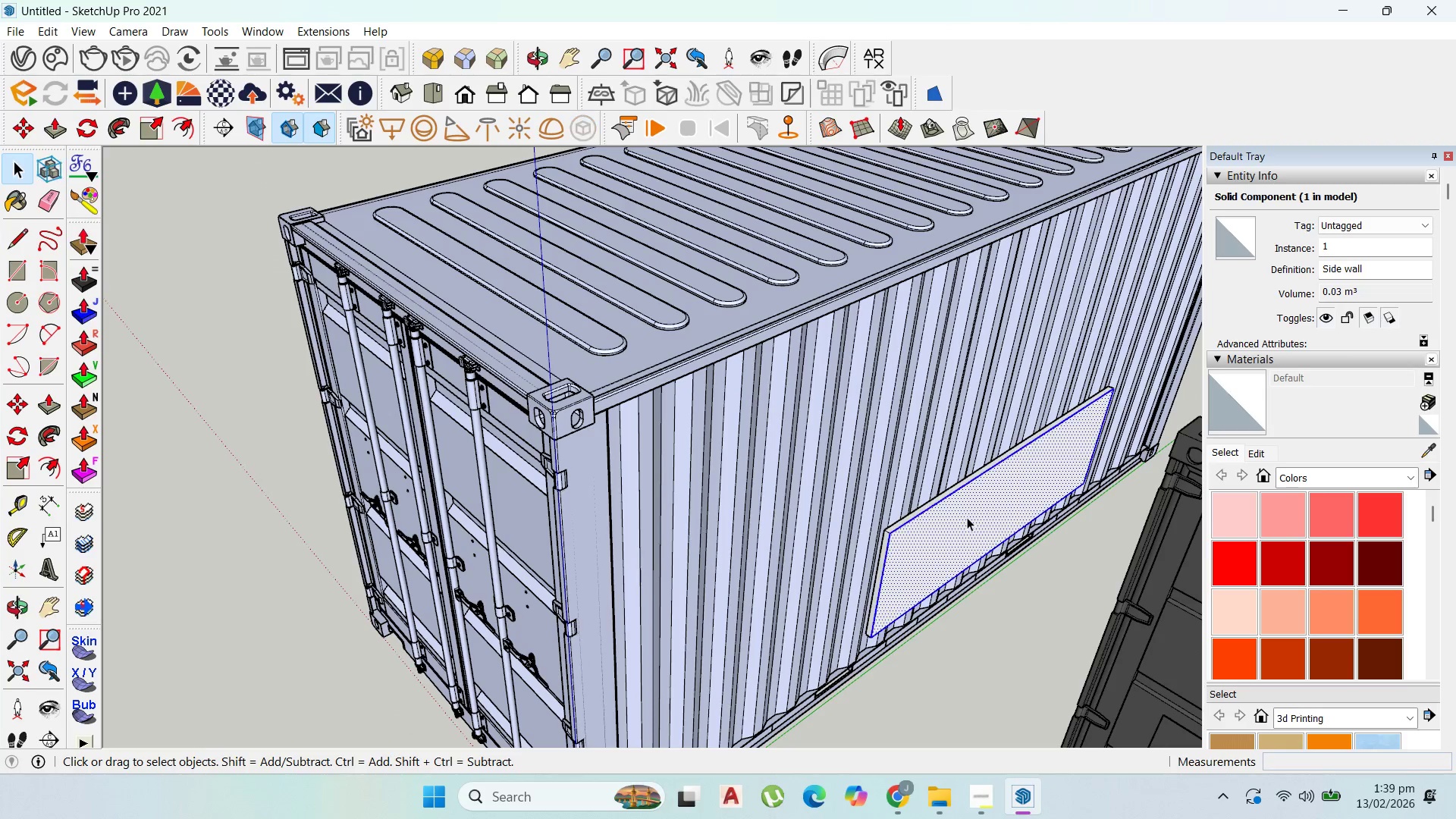 
triple_click([967, 517])
 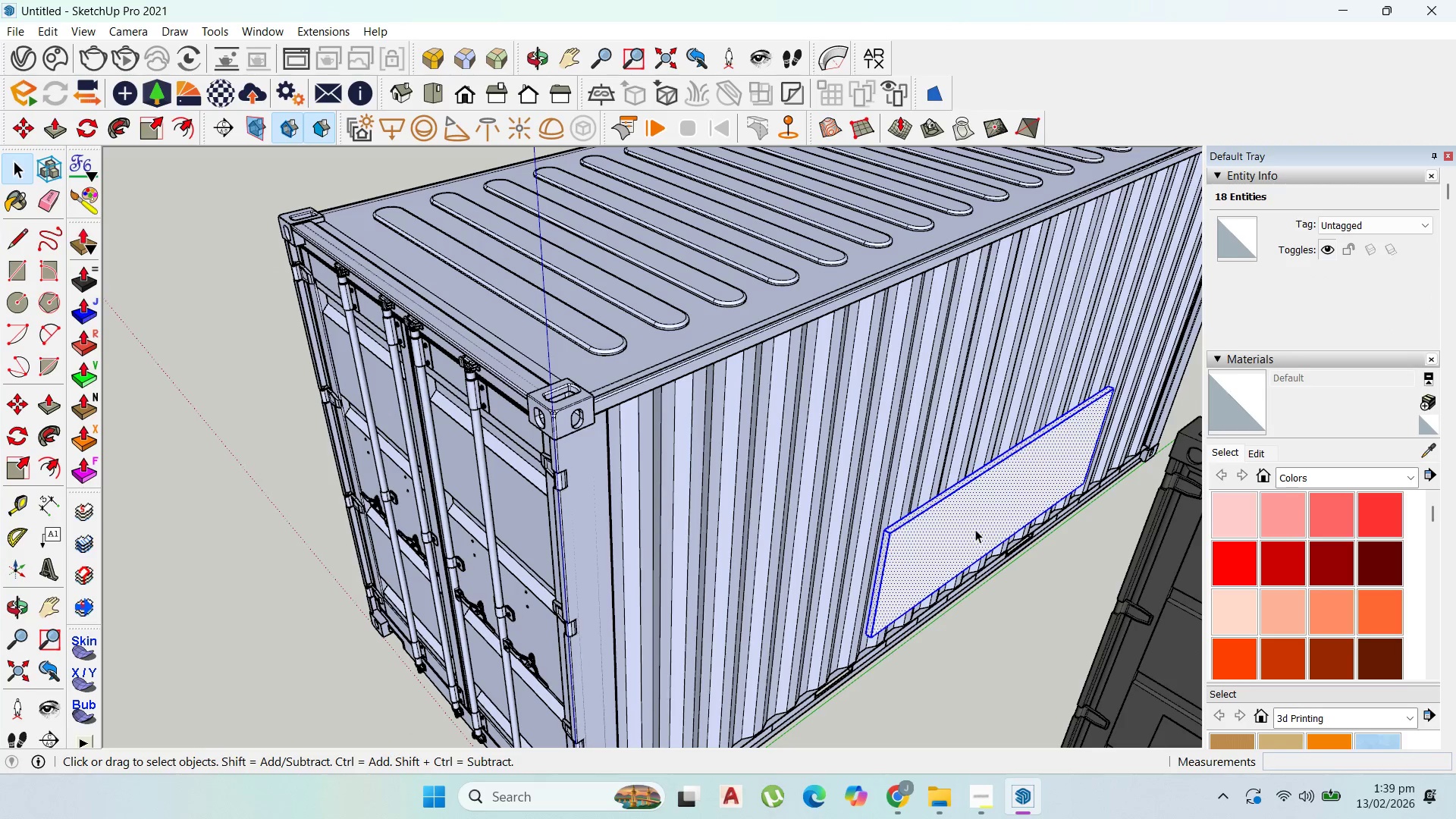 
key(Delete)
 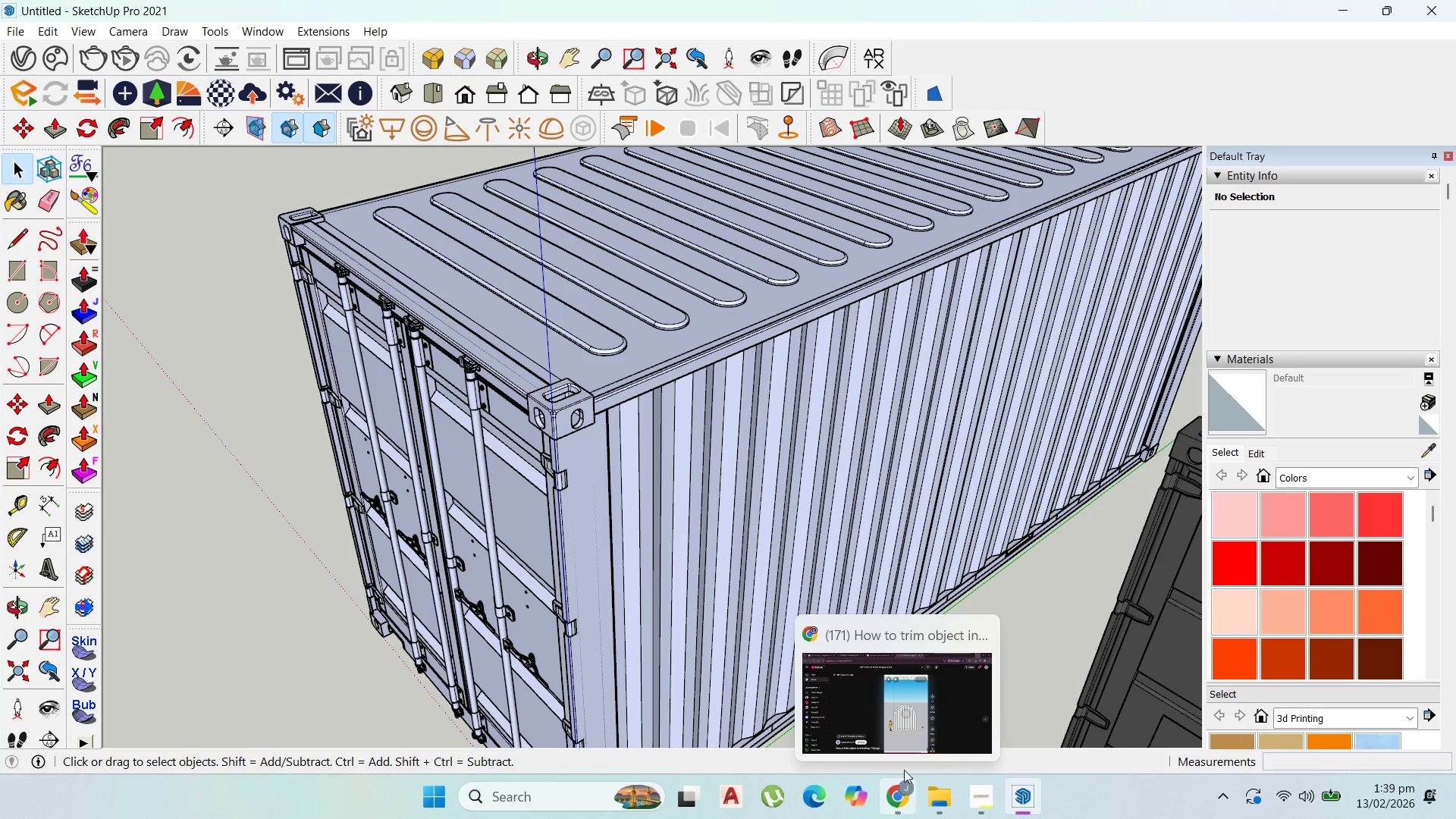 
left_click([893, 708])
 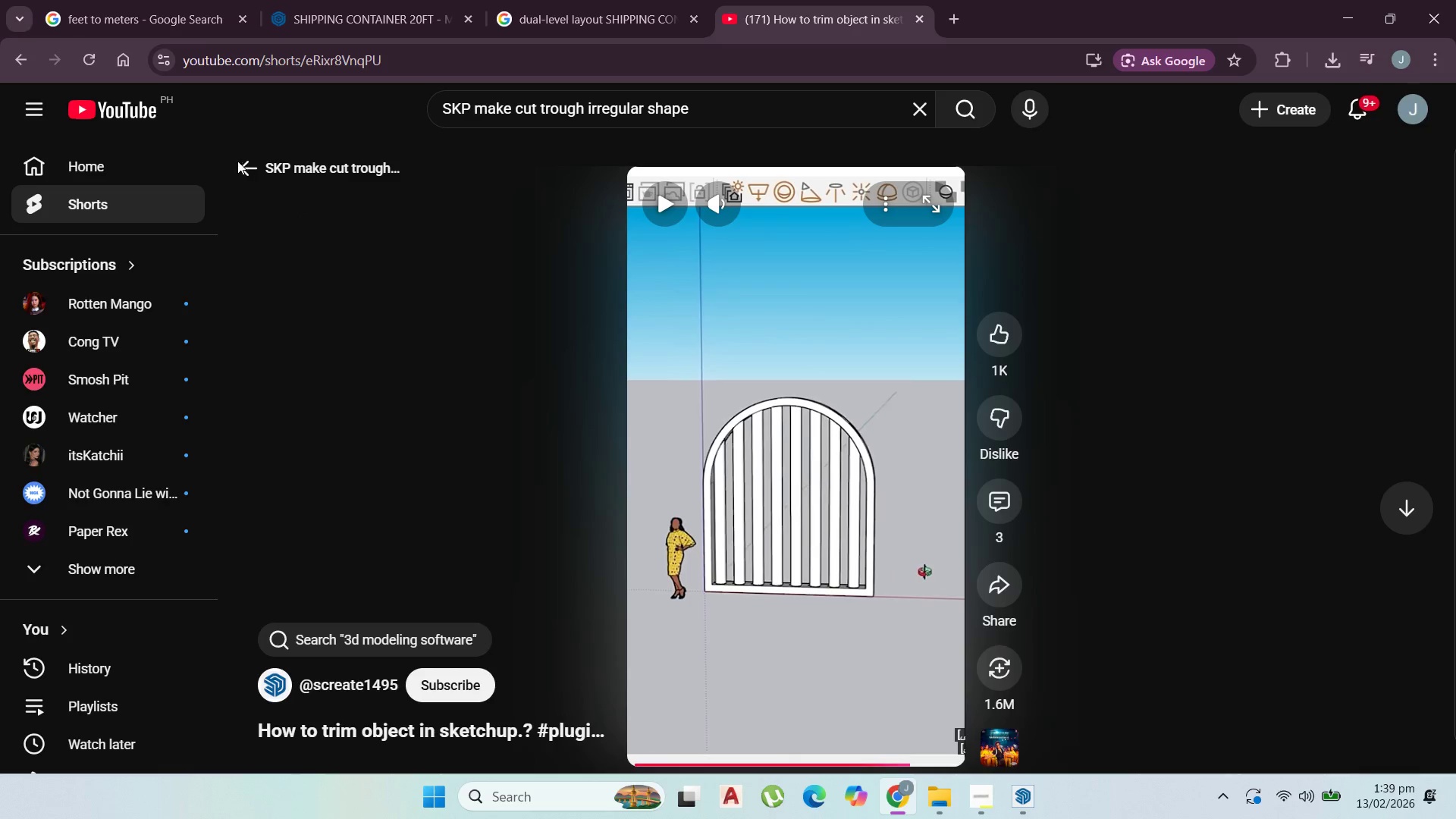 
double_click([241, 165])
 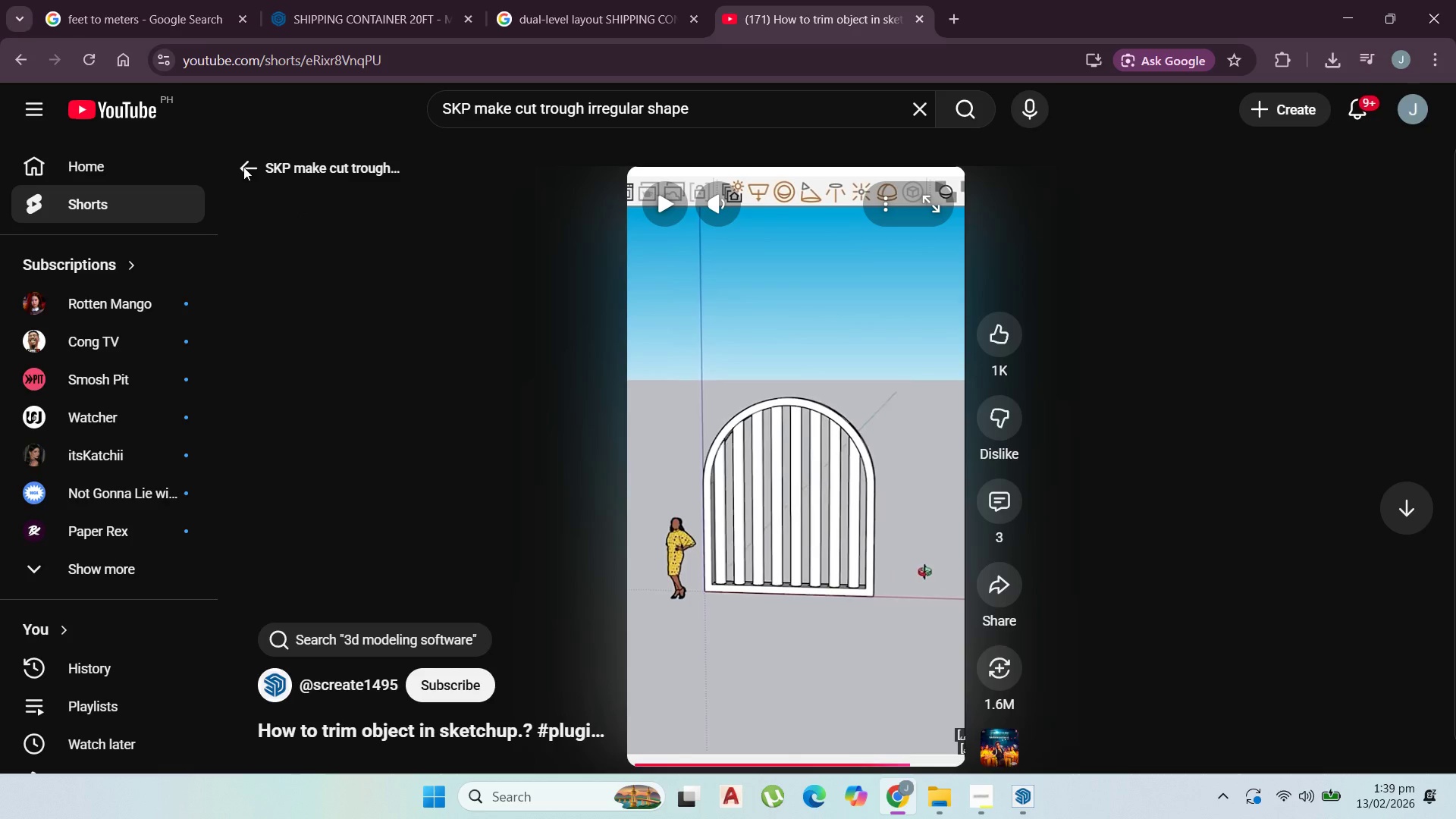 
left_click([243, 167])
 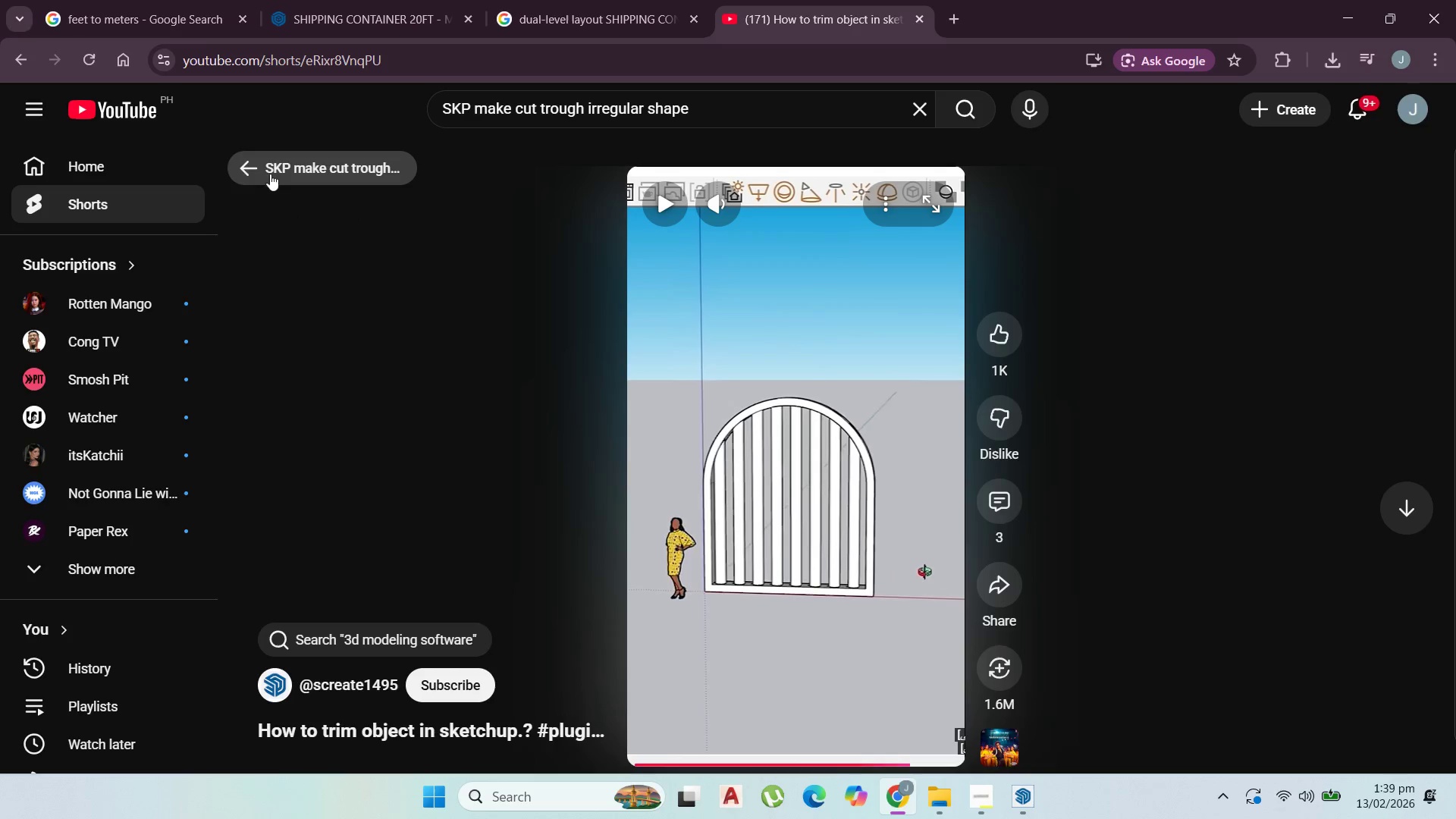 
left_click([251, 162])
 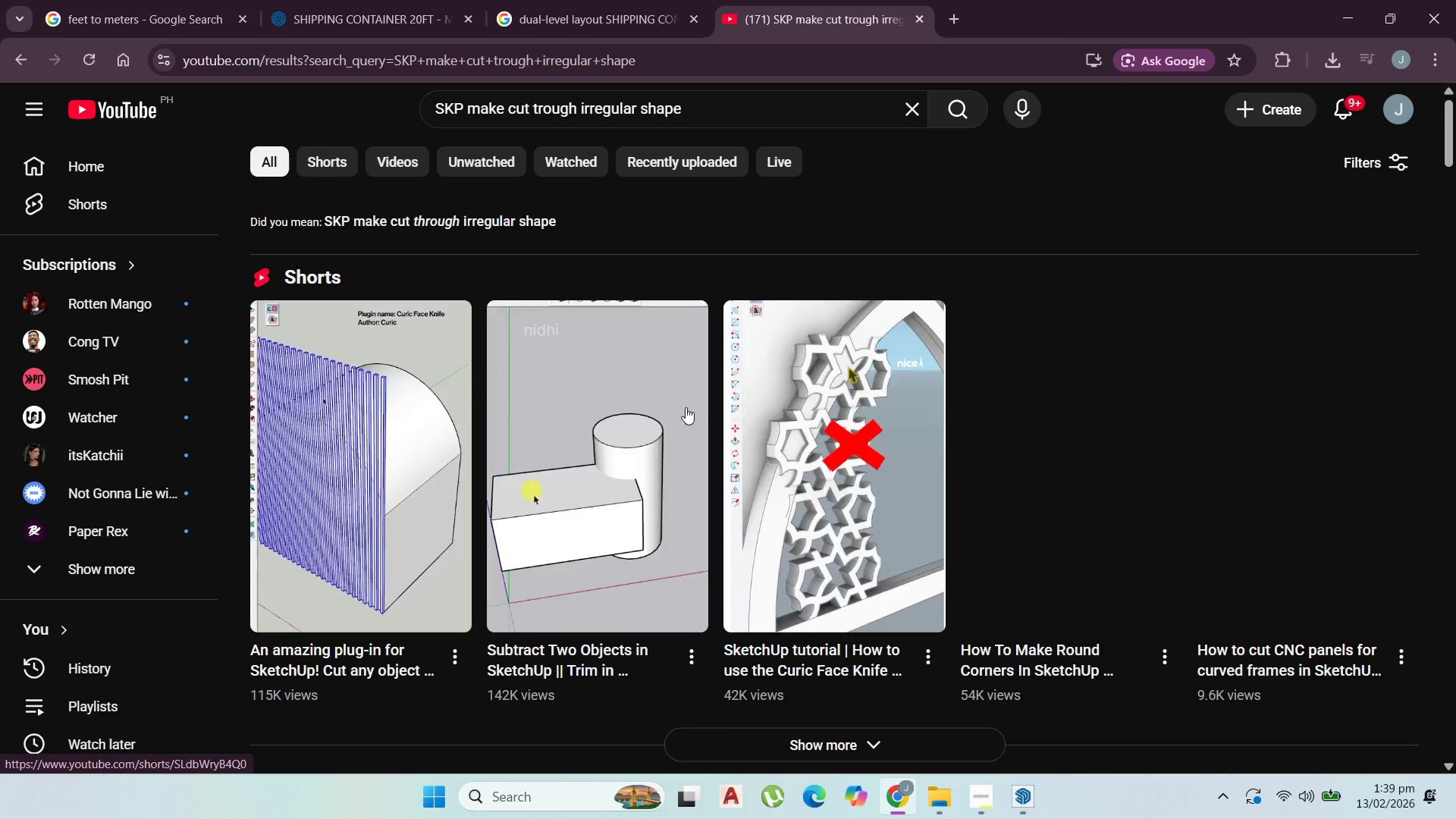 
scroll: coordinate [482, 425], scroll_direction: down, amount: 16.0
 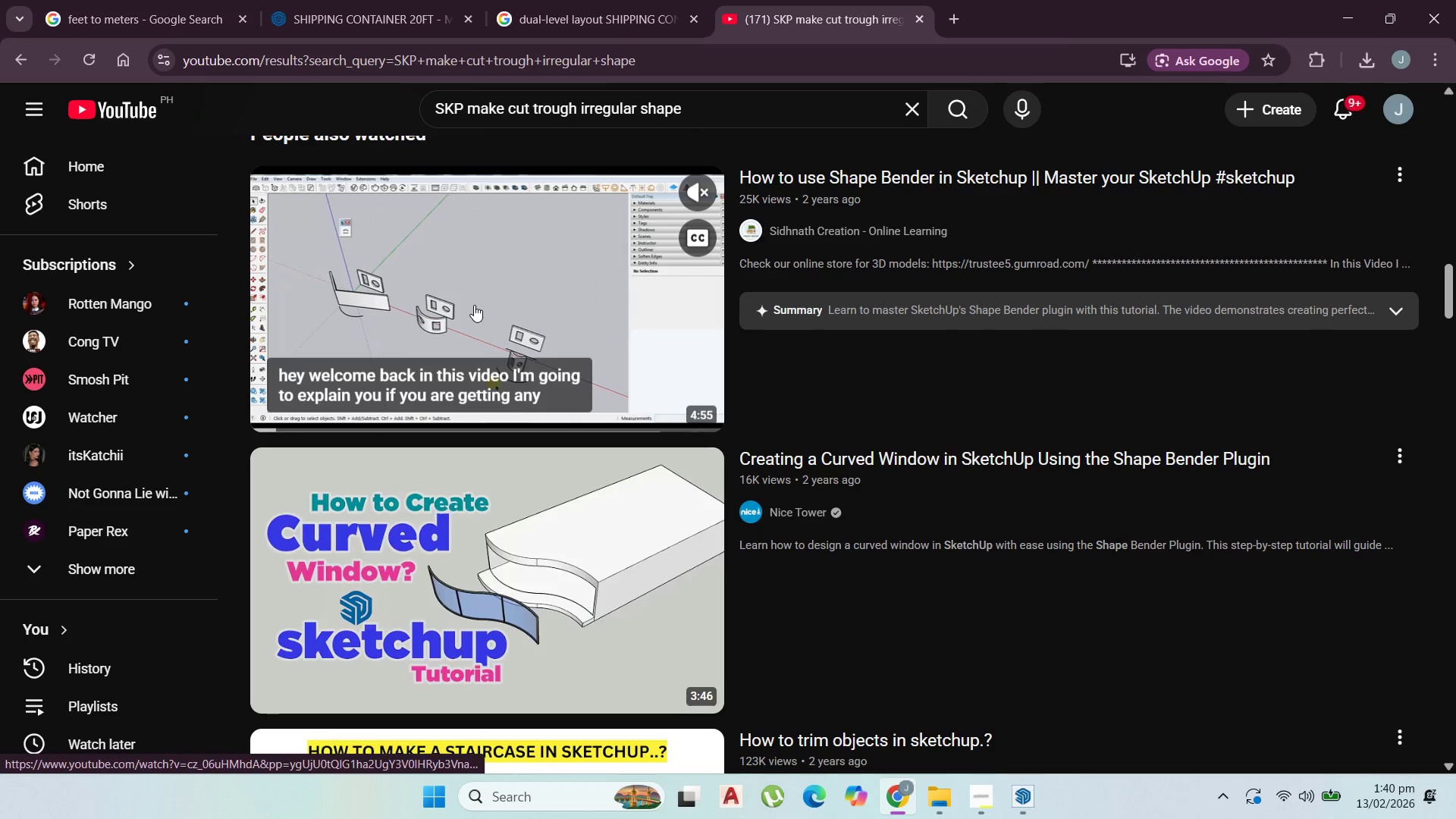 
left_click([474, 305])
 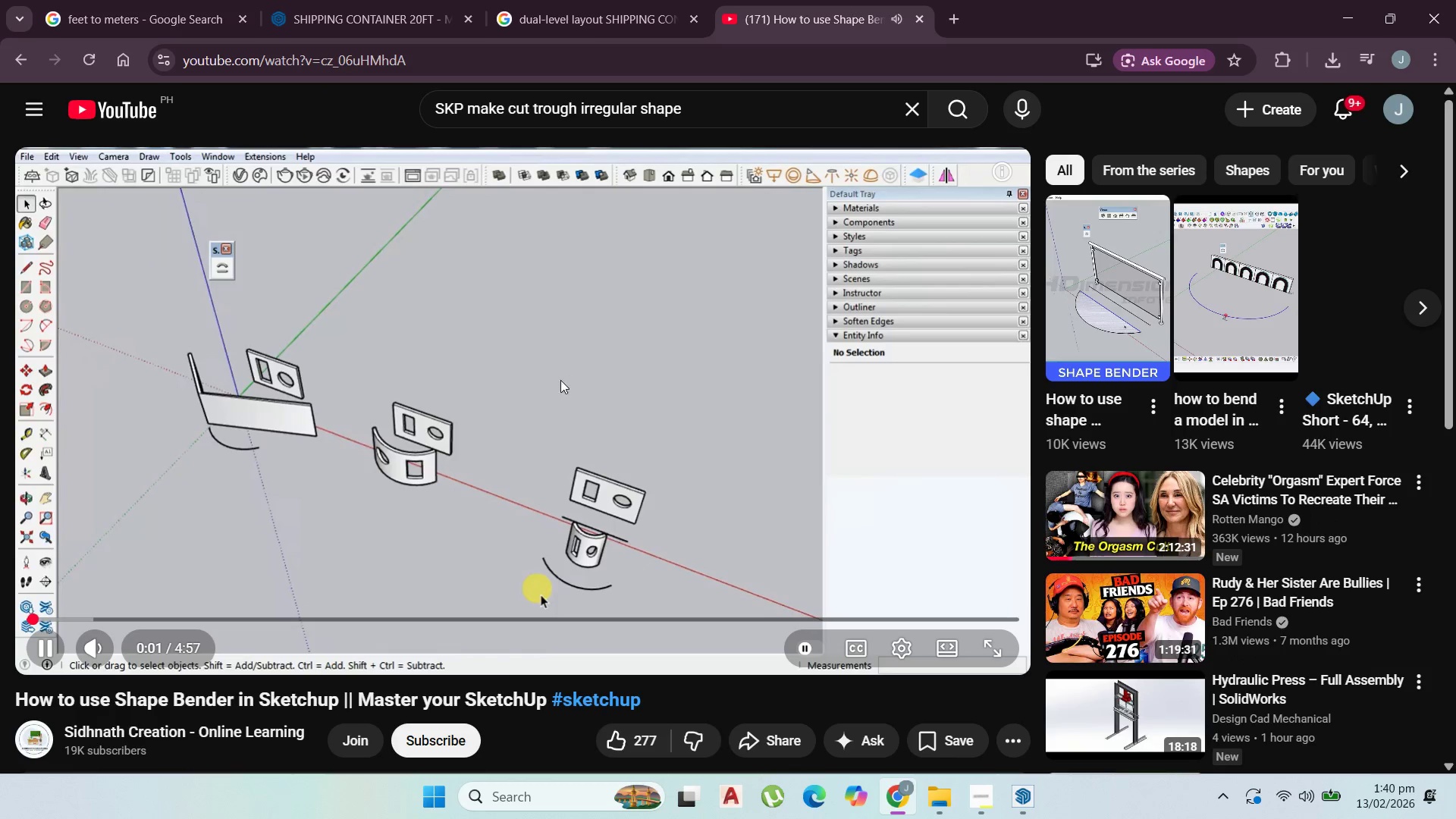 
left_click([61, 615])
 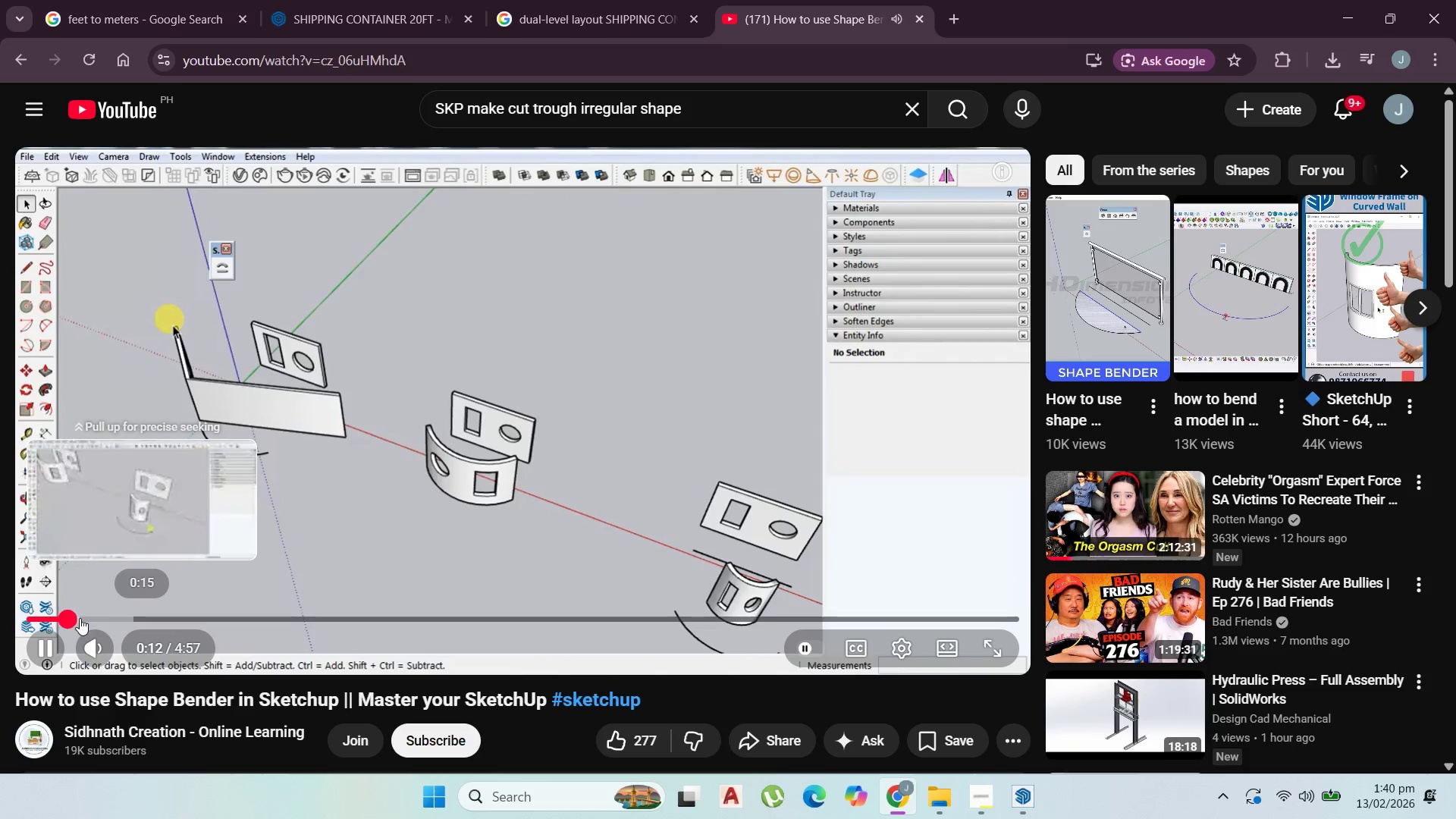 
left_click([90, 620])
 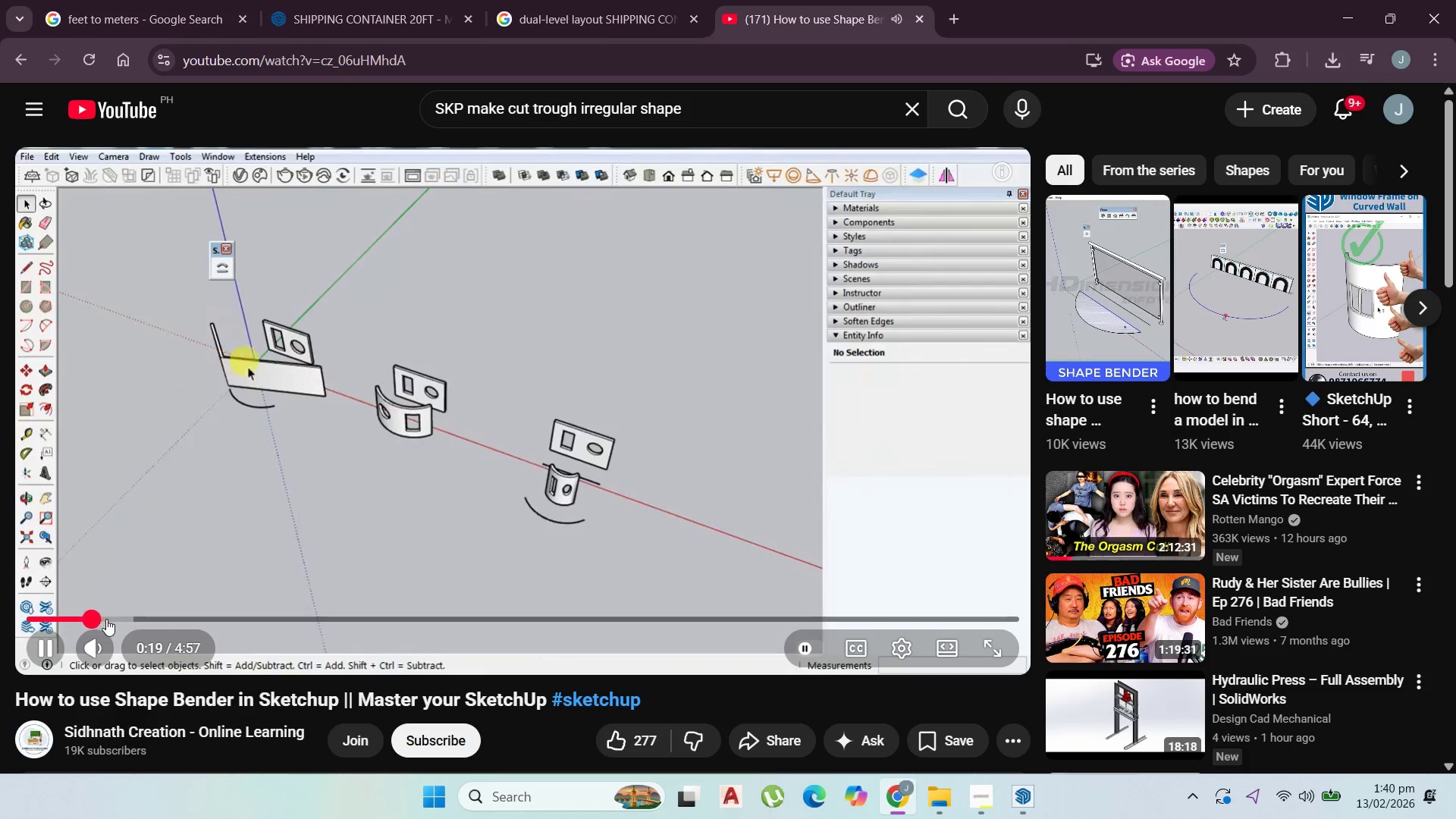 
left_click([110, 619])
 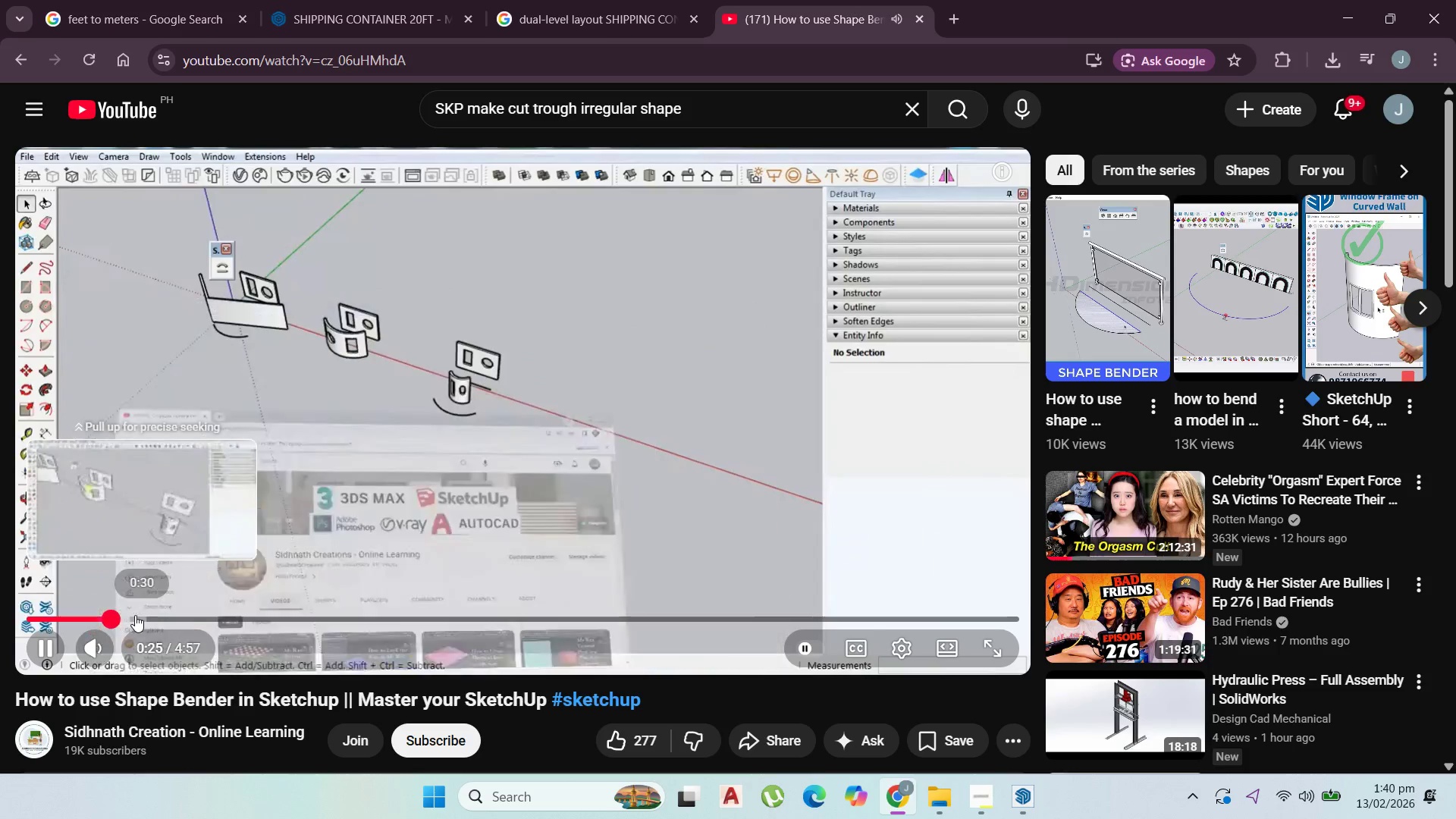 
left_click([142, 613])
 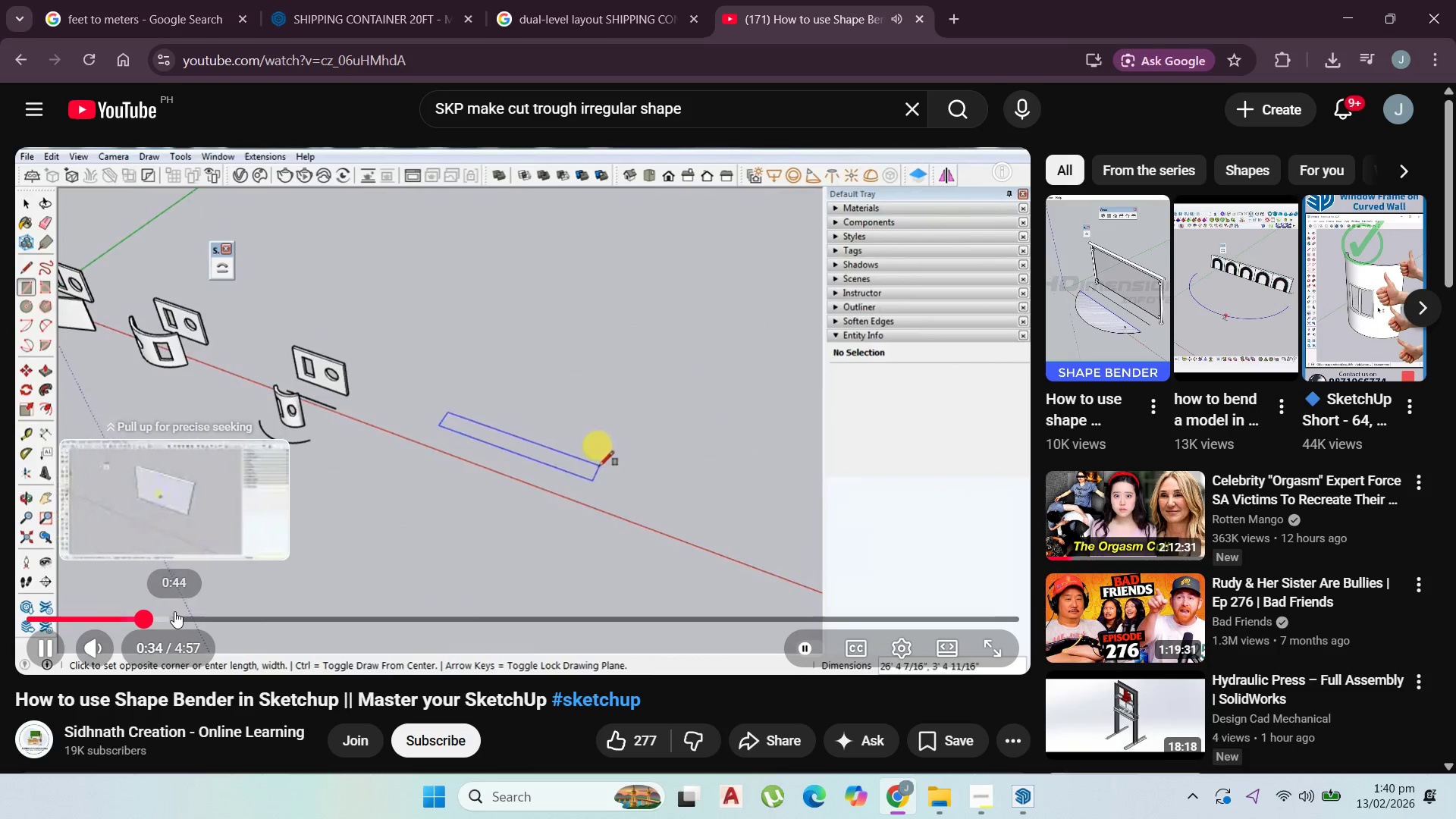 
left_click([174, 611])
 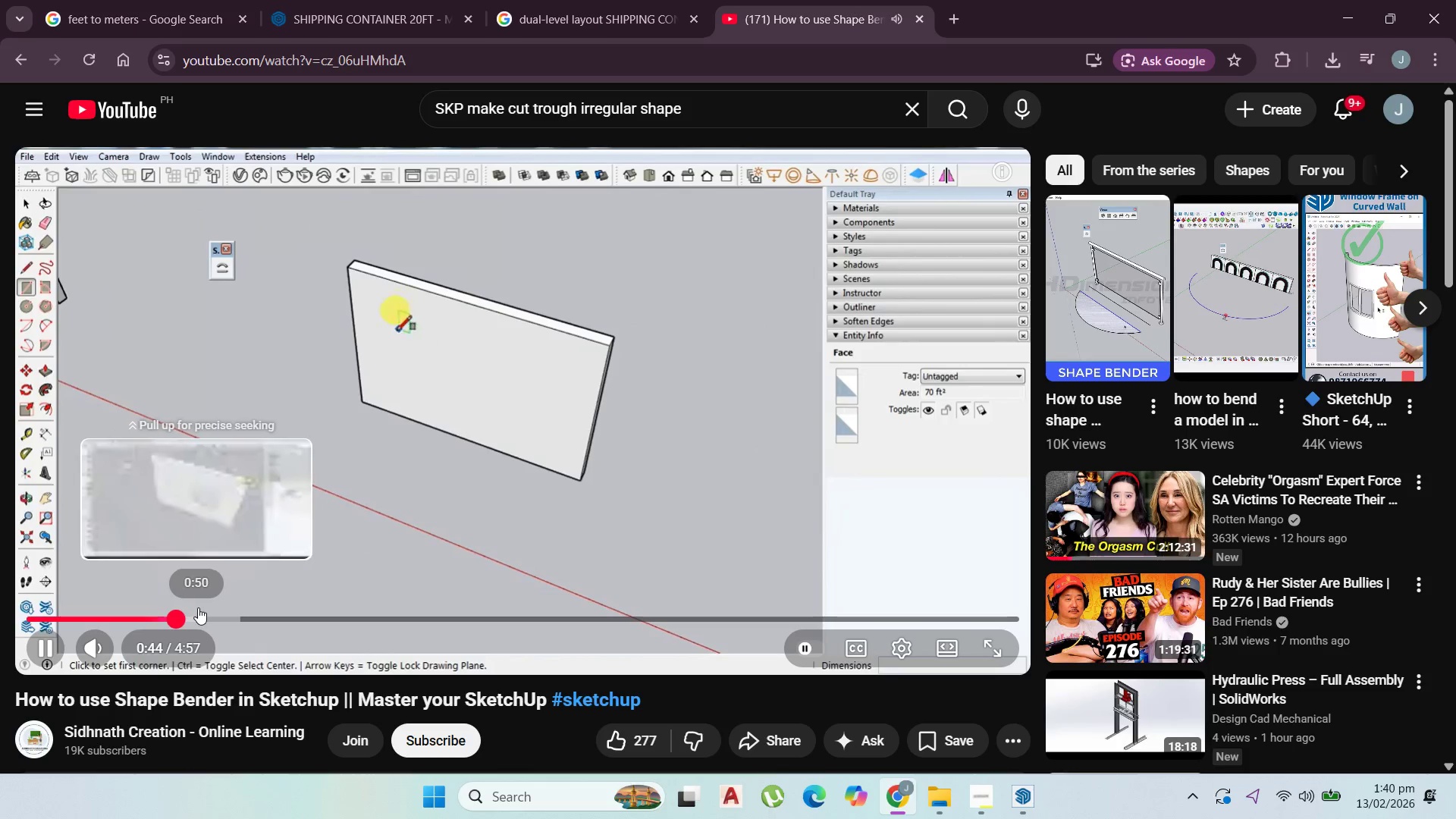 
left_click([203, 607])
 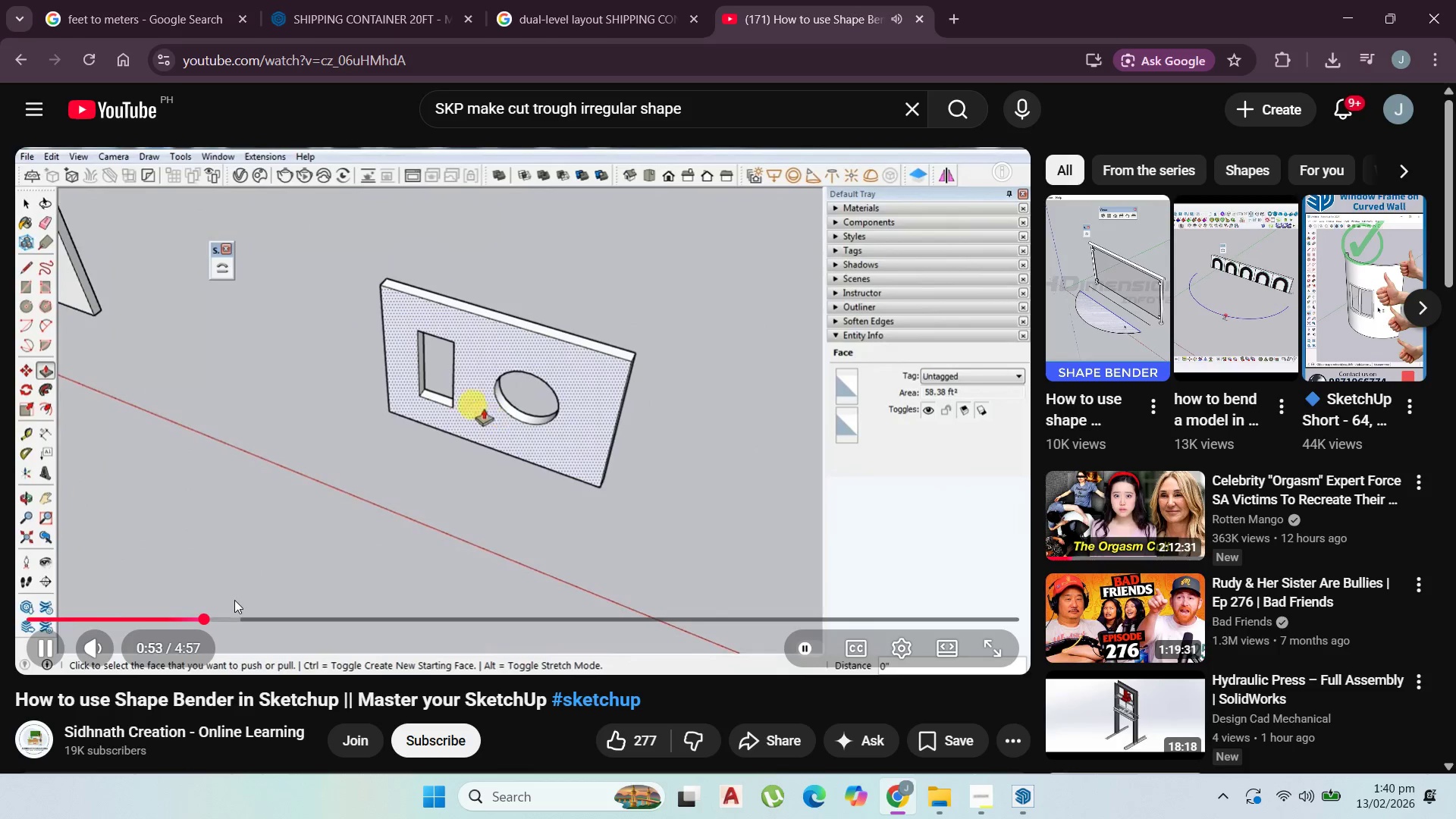 
left_click([241, 602])
 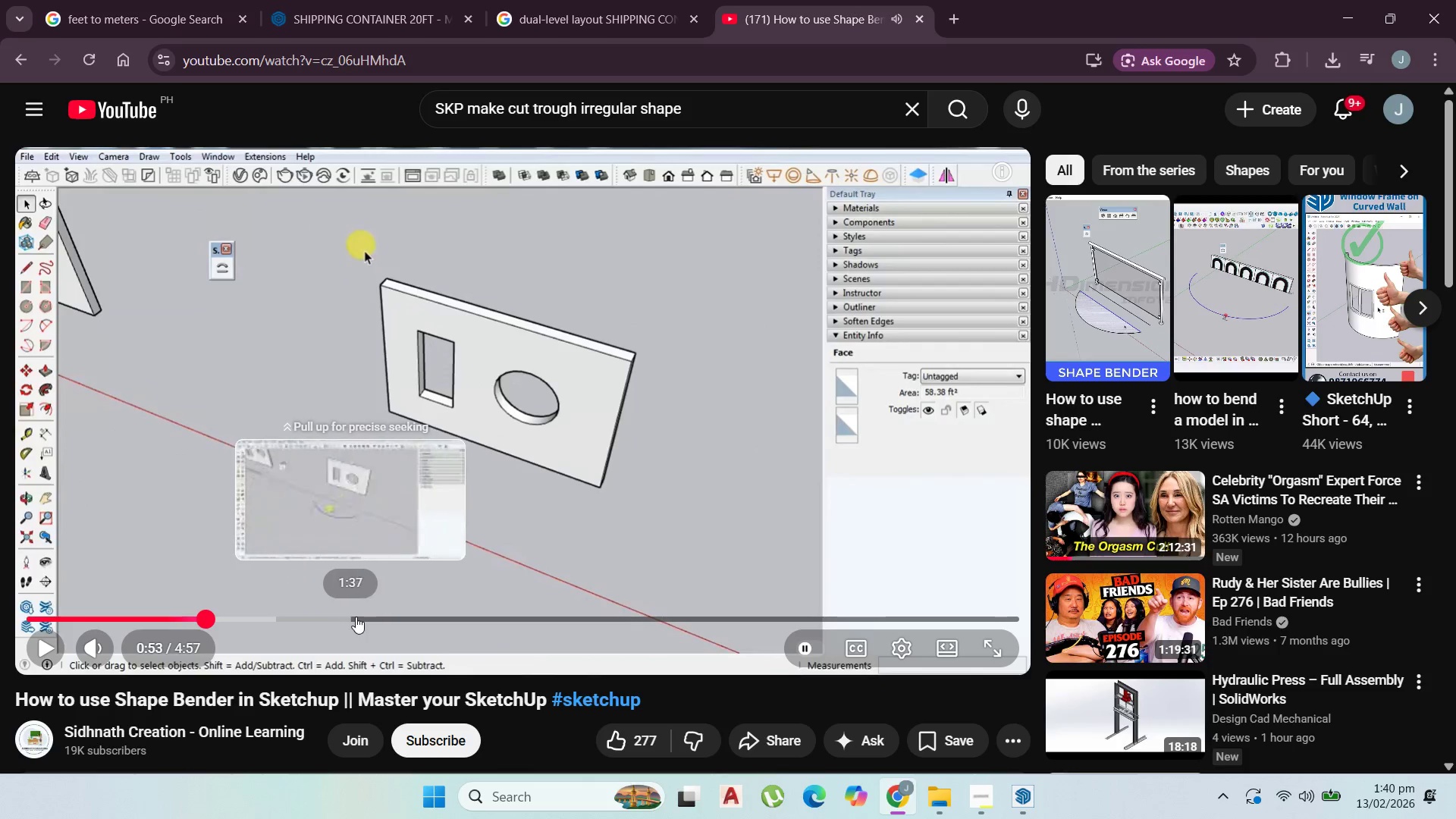 
left_click([453, 497])
 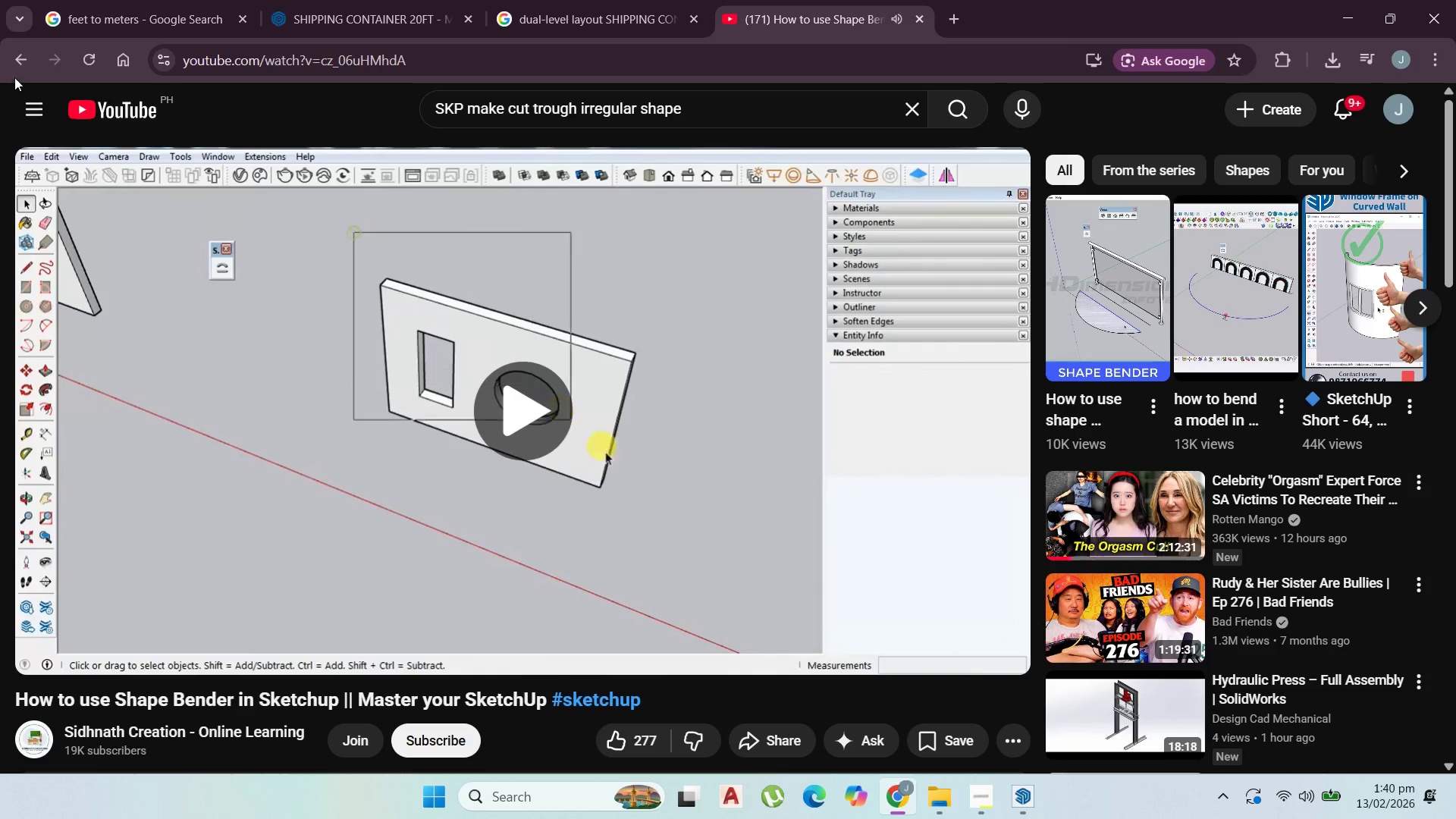 
left_click([20, 69])
 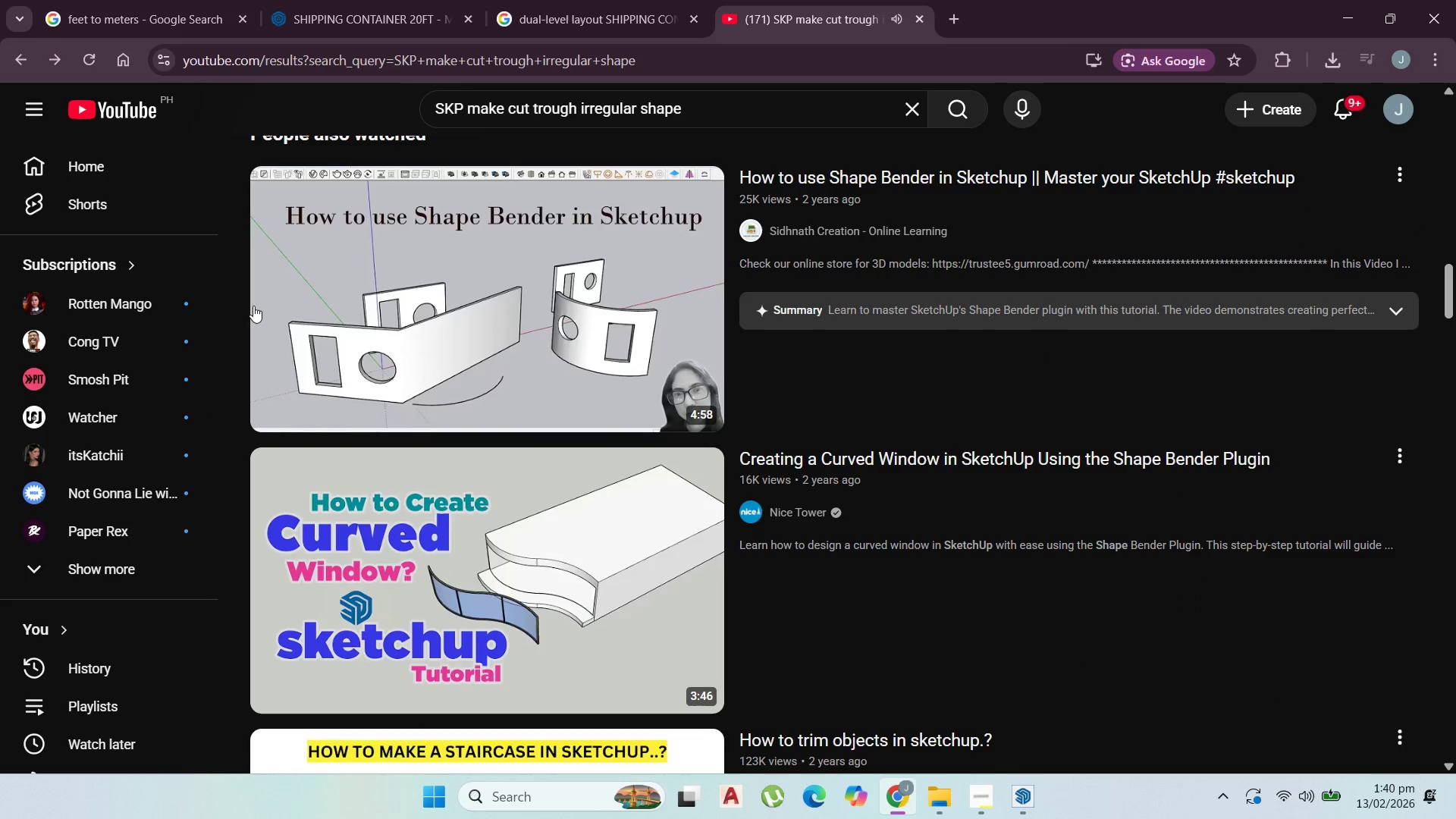 
scroll: coordinate [383, 377], scroll_direction: down, amount: 4.0
 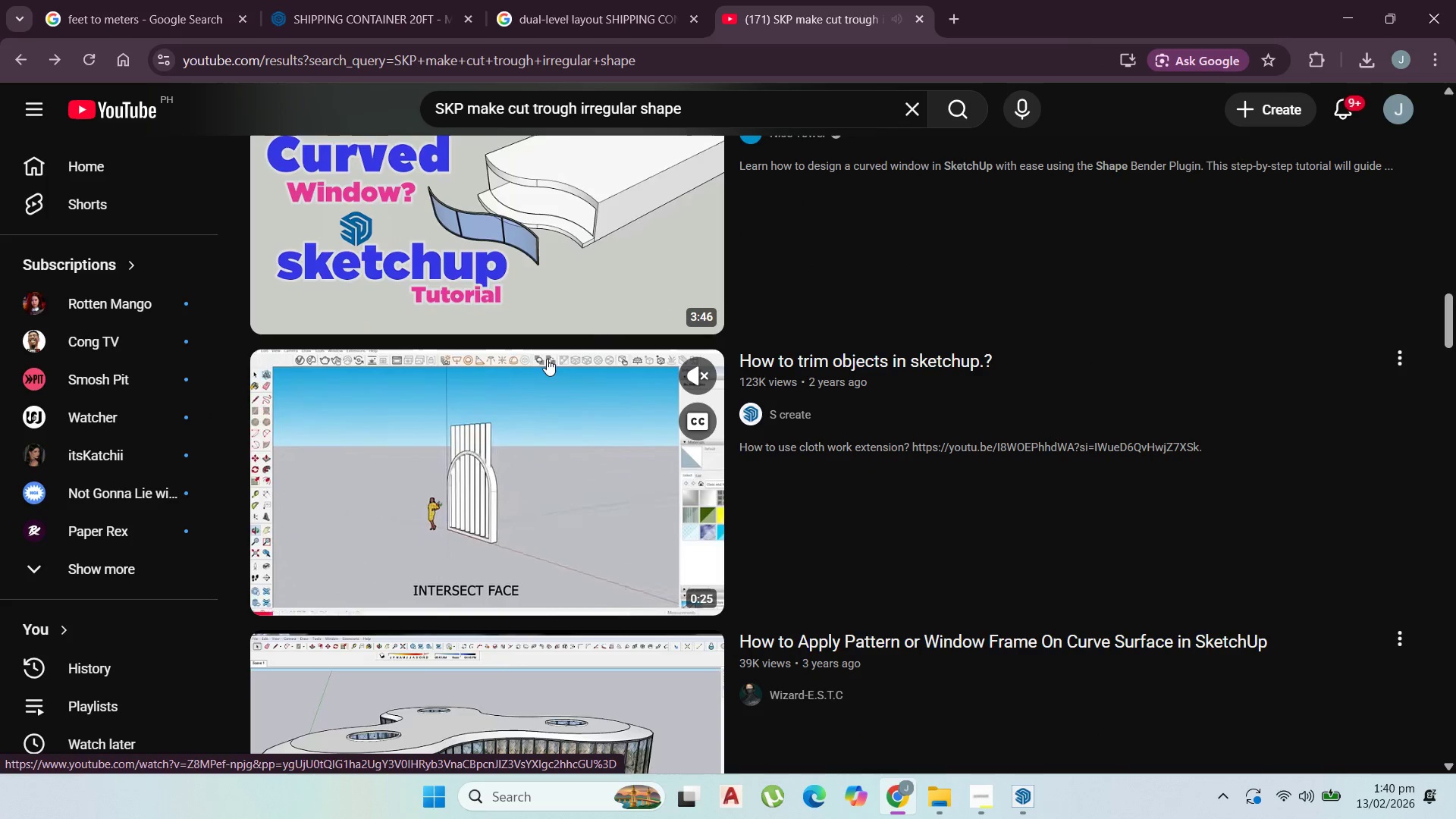 
scroll: coordinate [613, 314], scroll_direction: up, amount: 2.0
 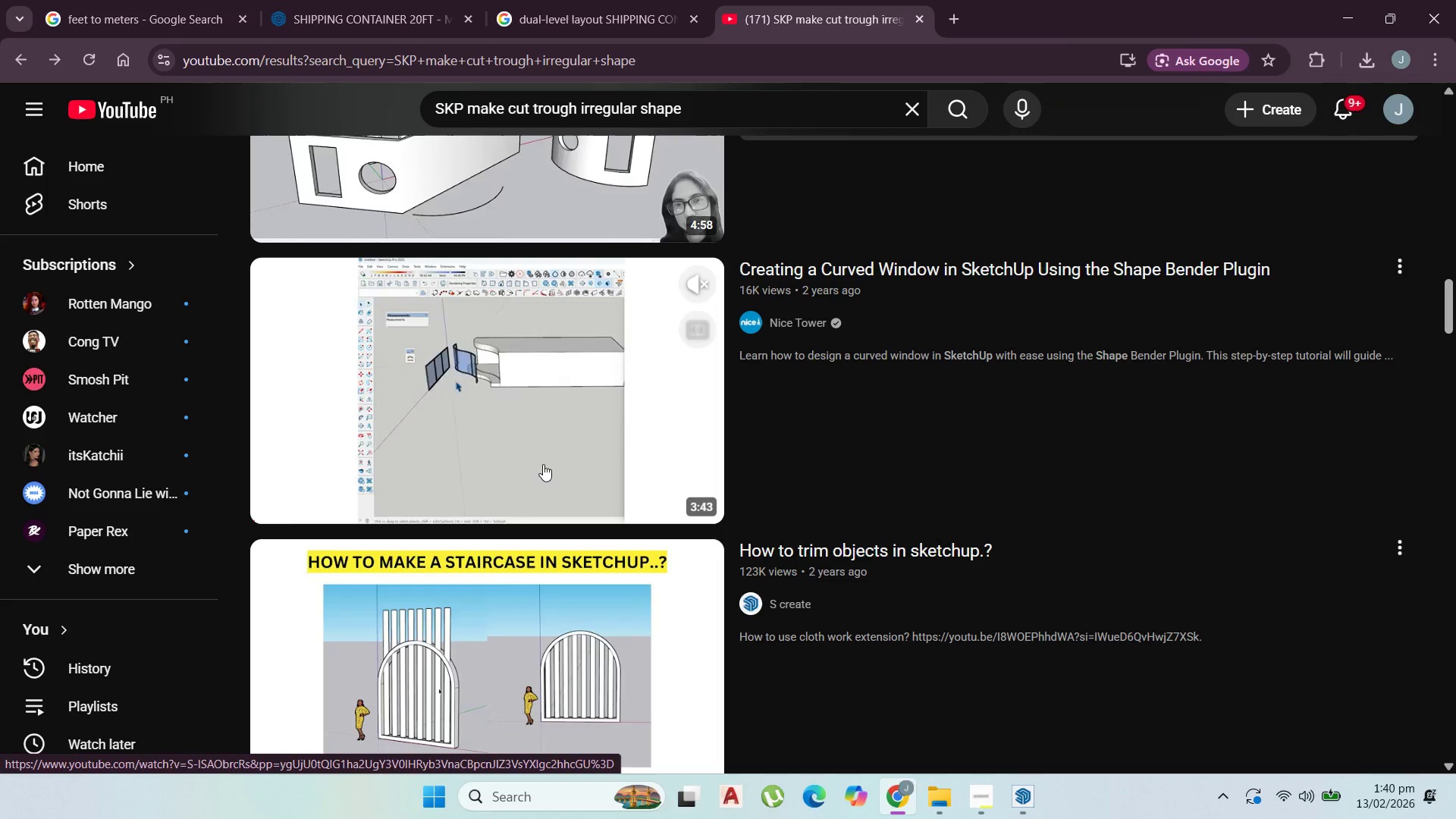 
scroll: coordinate [540, 457], scroll_direction: down, amount: 20.0